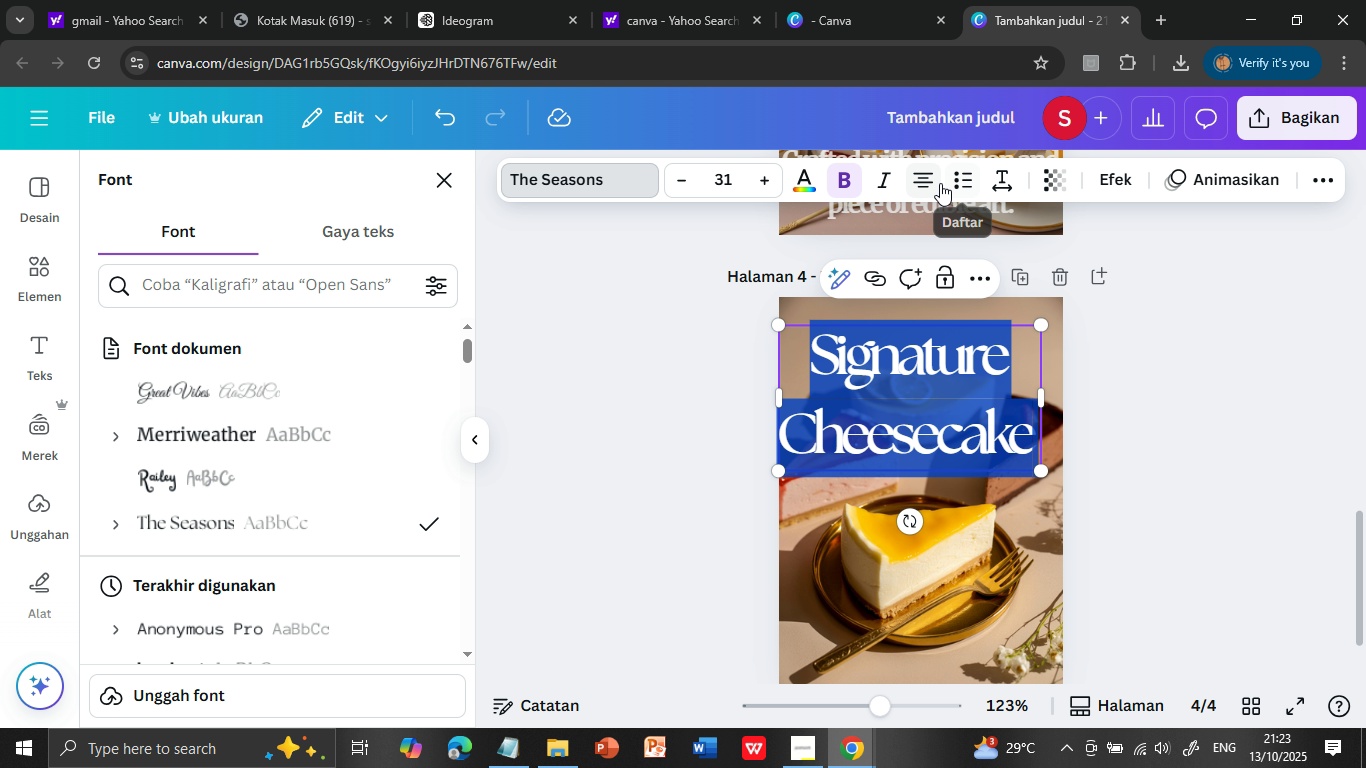 
wait(5.12)
 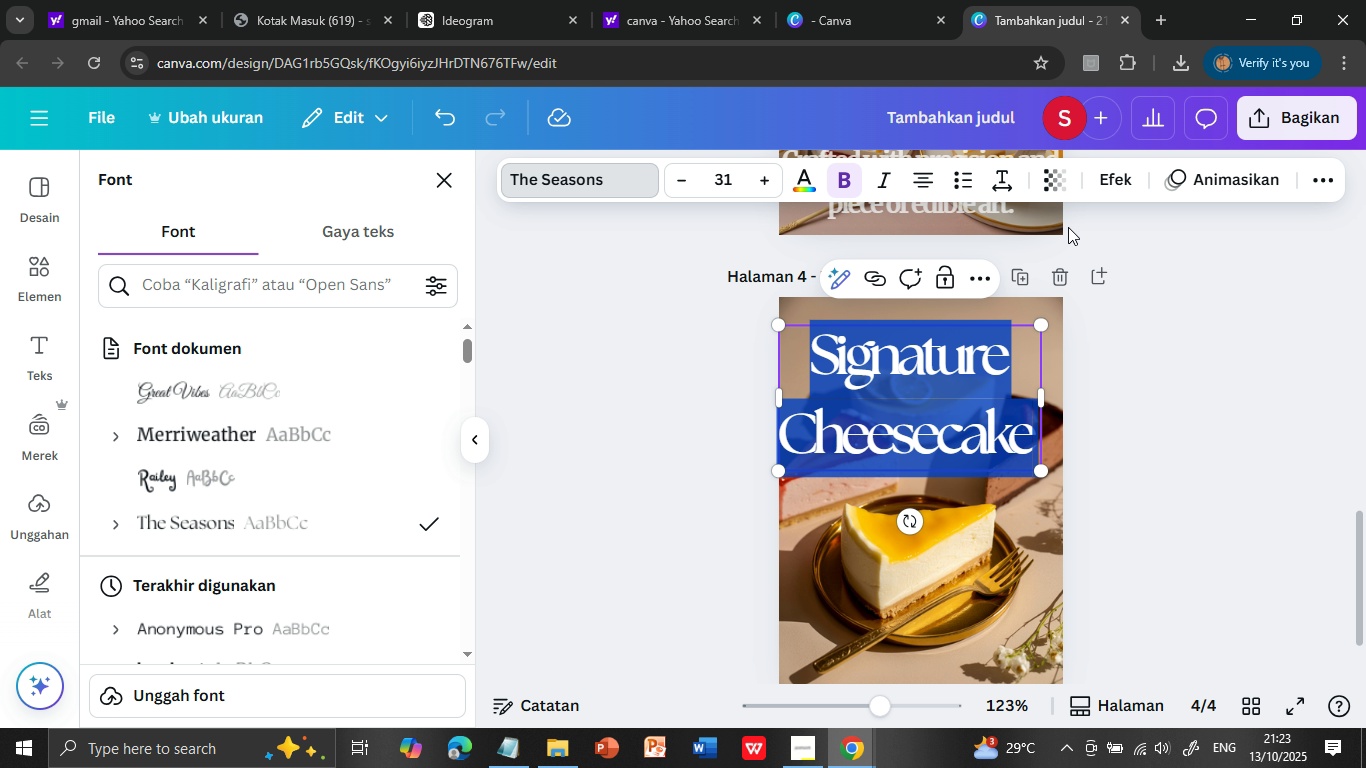 
left_click([998, 184])
 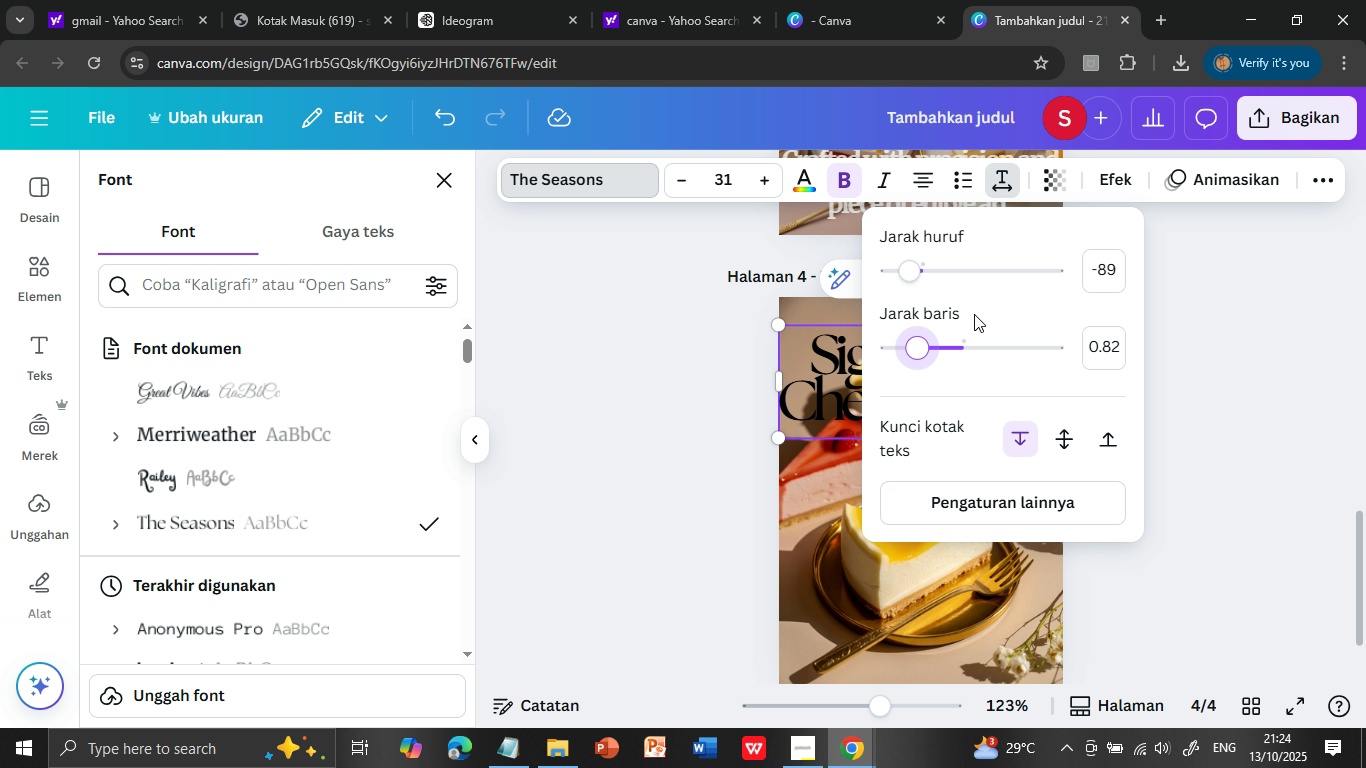 
wait(5.33)
 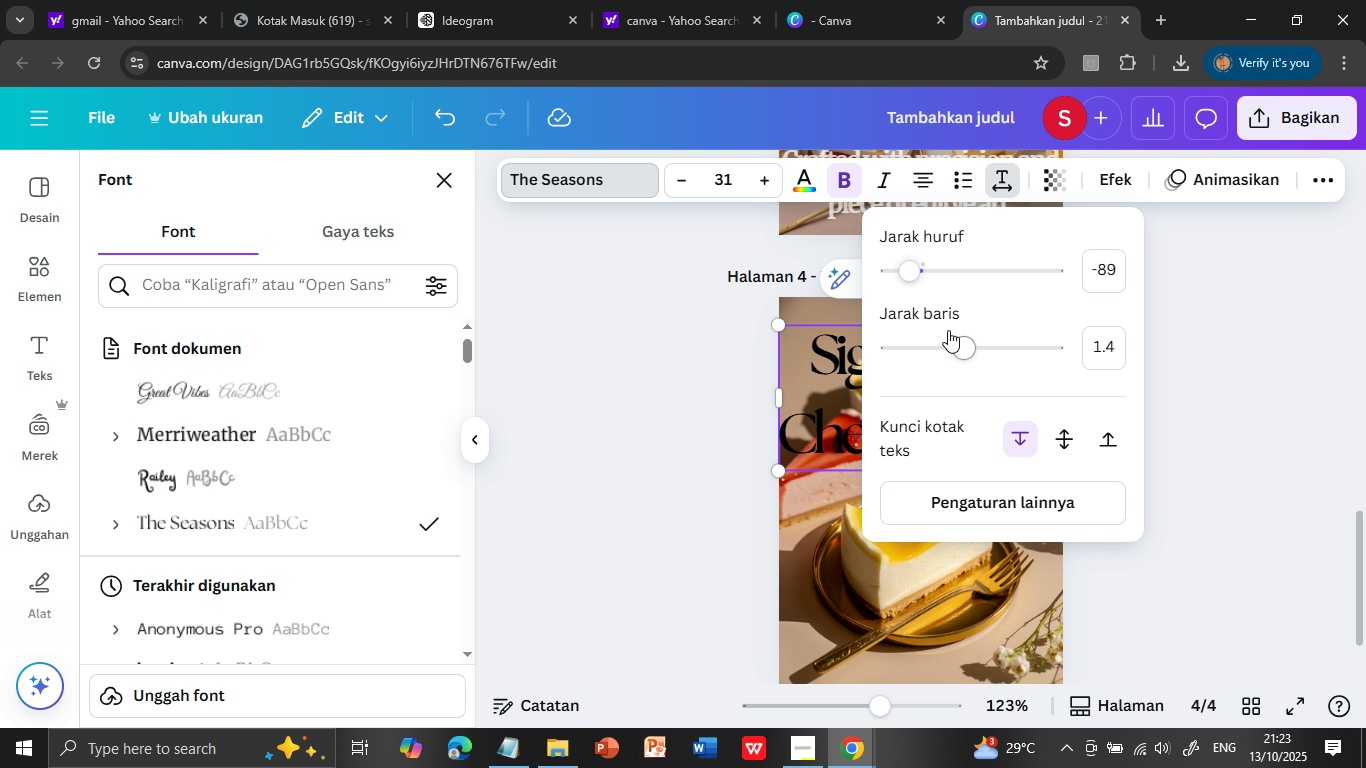 
left_click([810, 180])
 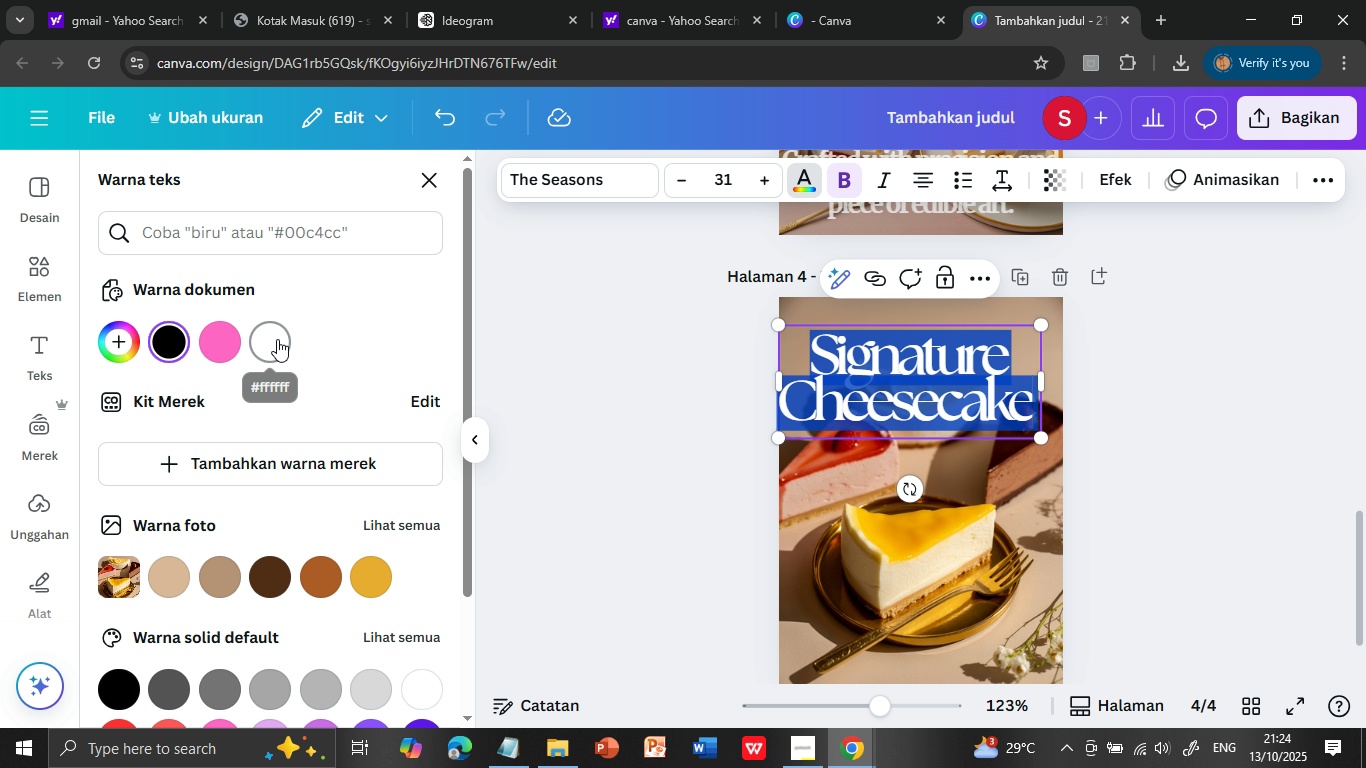 
left_click([277, 339])
 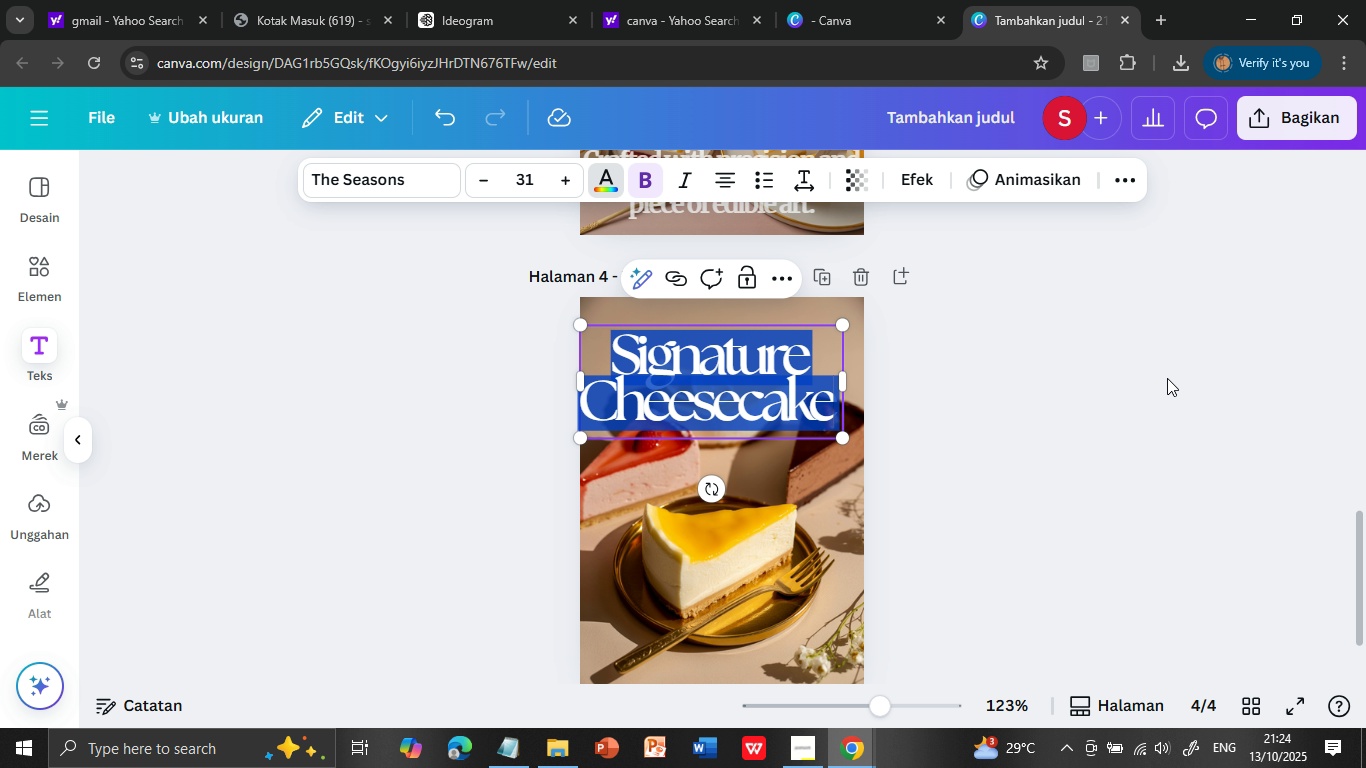 
left_click([1169, 379])
 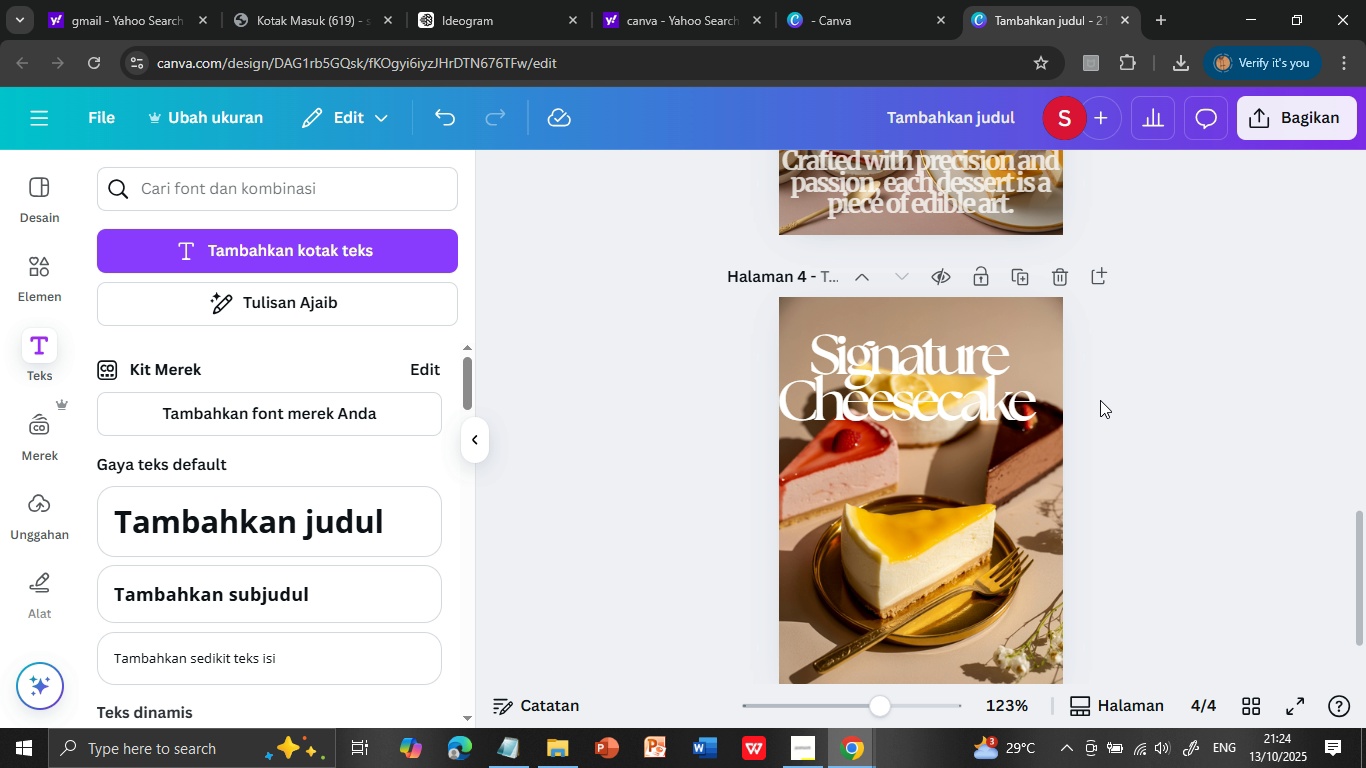 
left_click([1101, 400])
 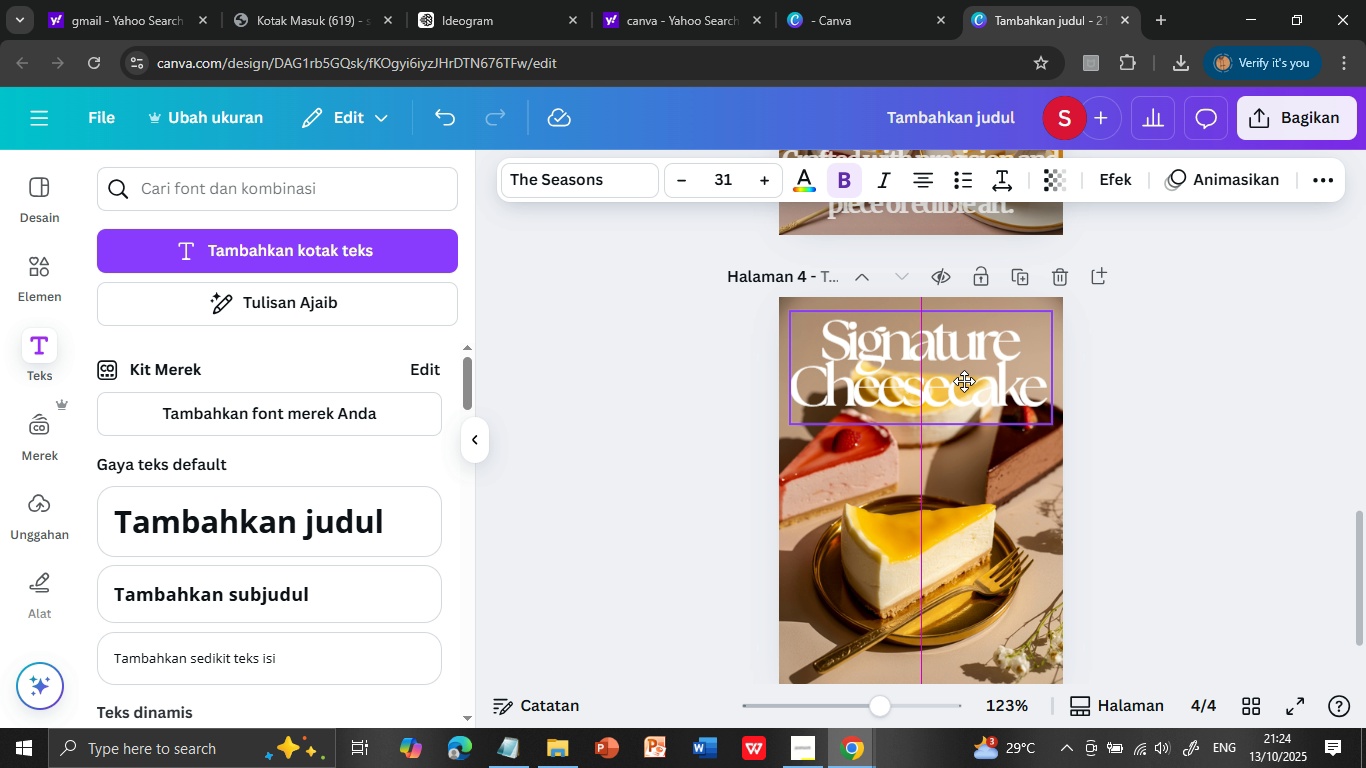 
mouse_move([986, 380])
 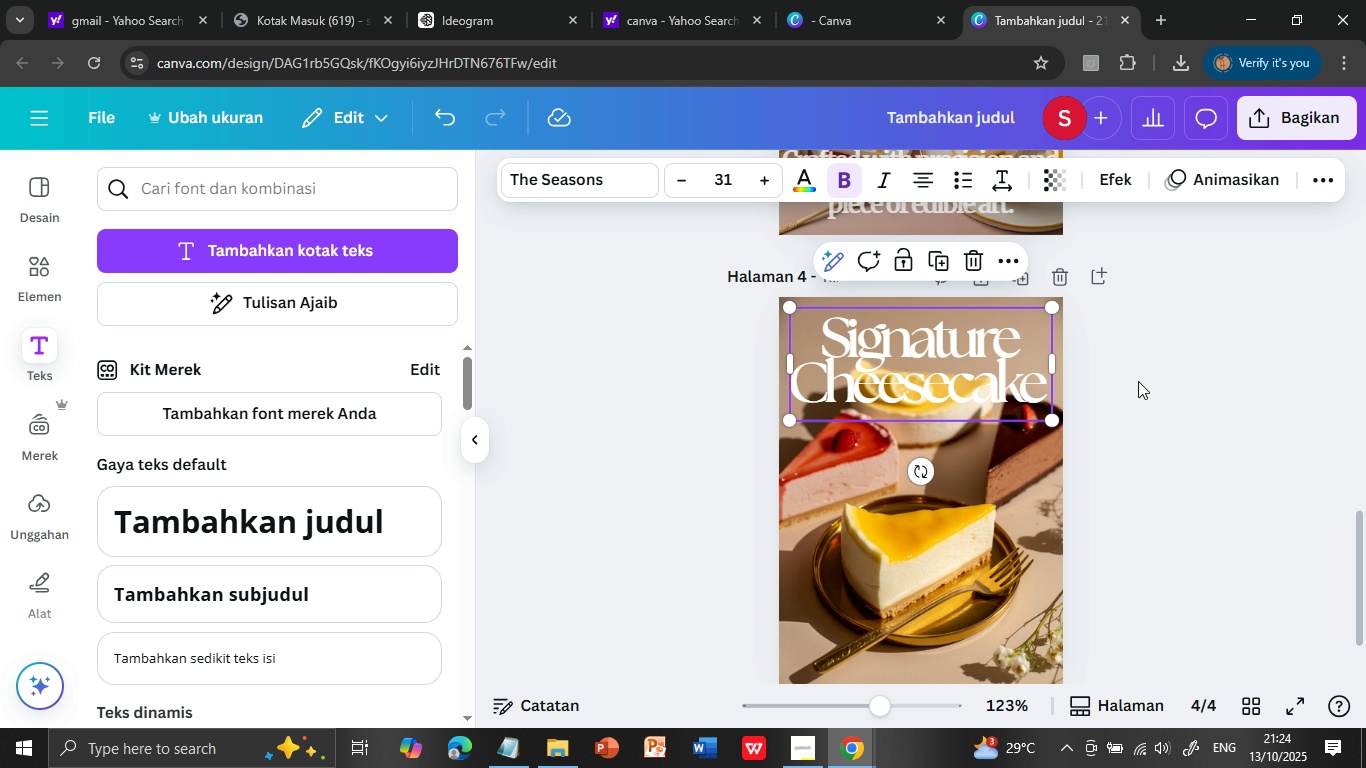 
left_click([1138, 381])
 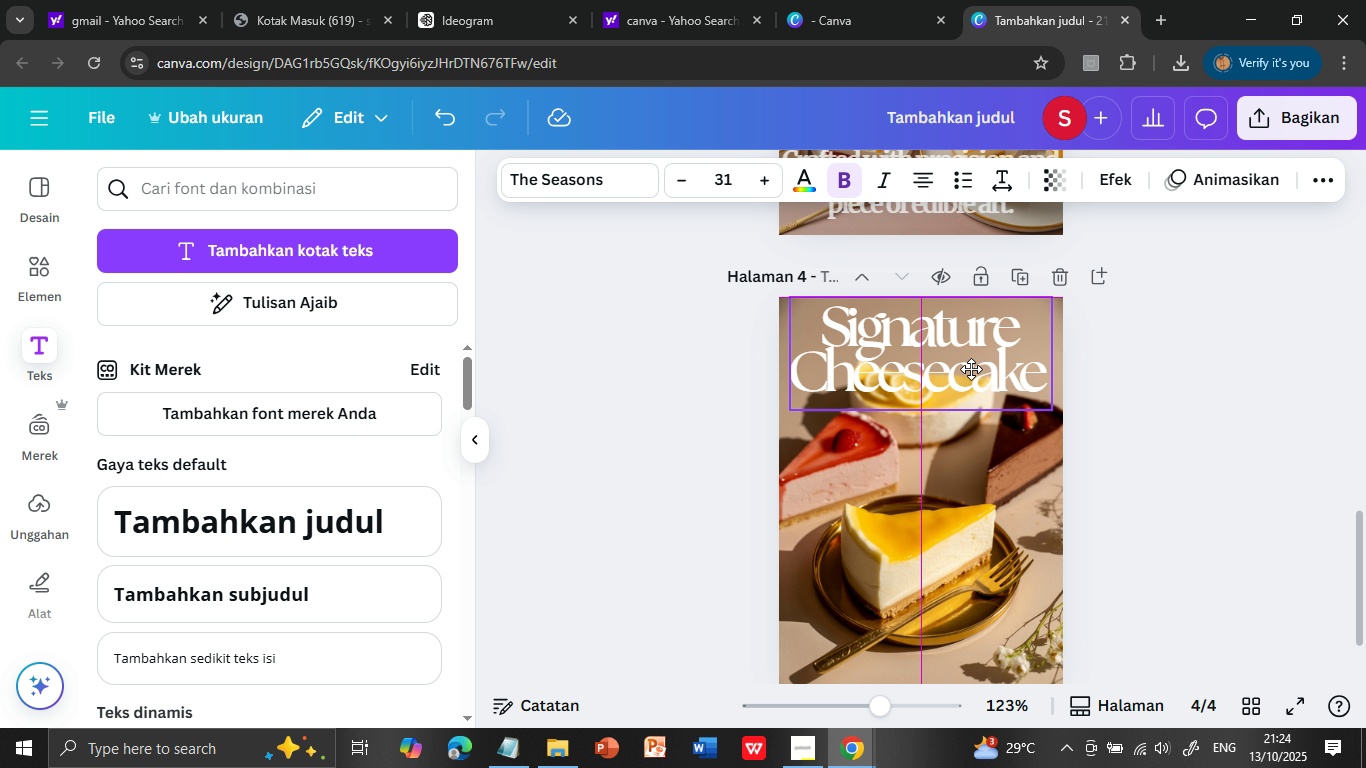 
left_click([1171, 370])
 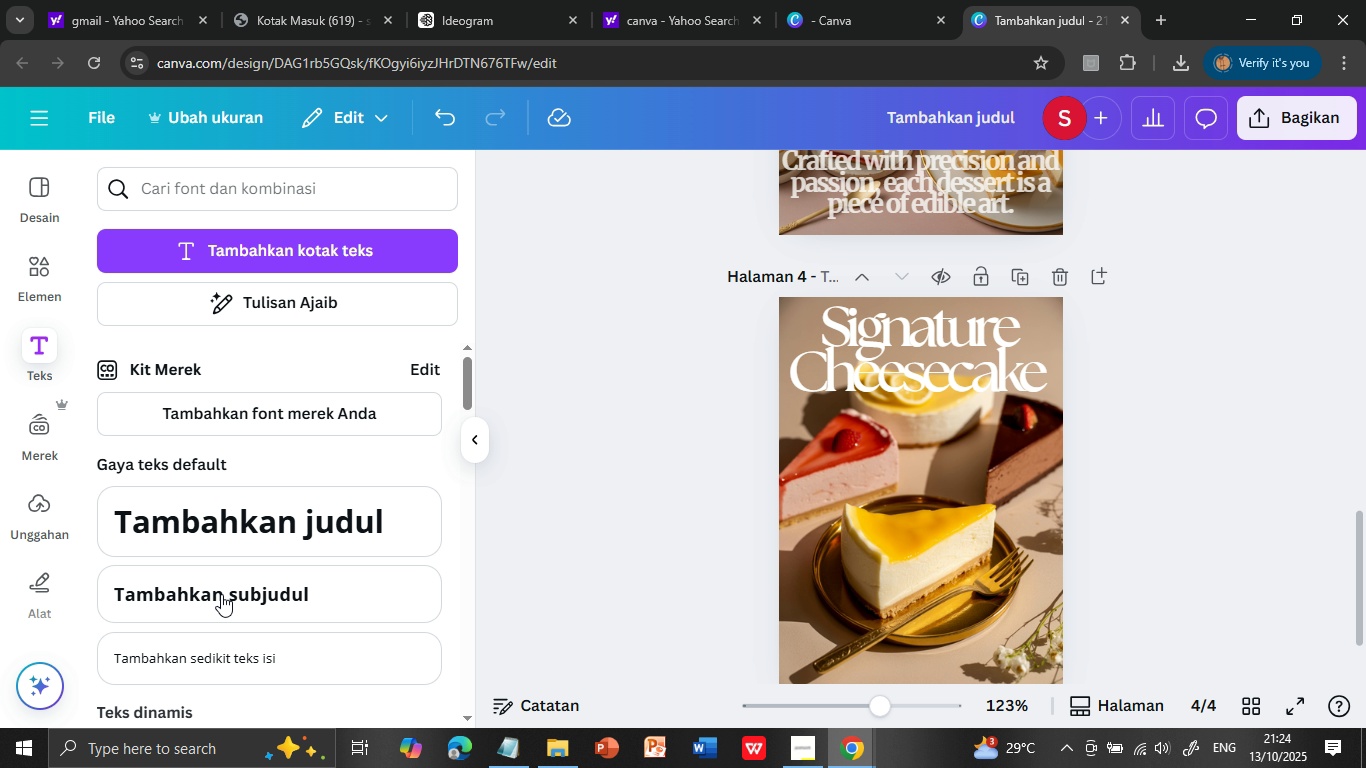 
left_click([223, 532])
 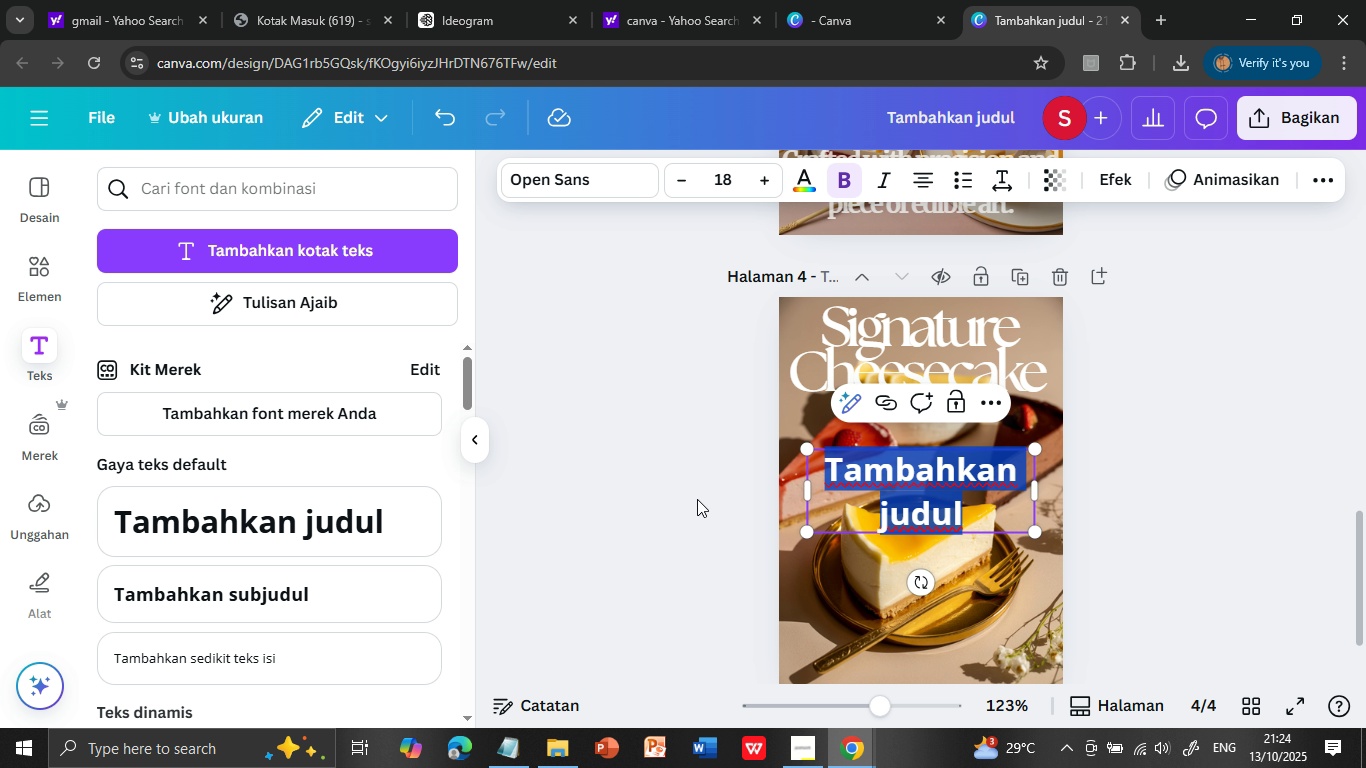 
key(Control+V)
 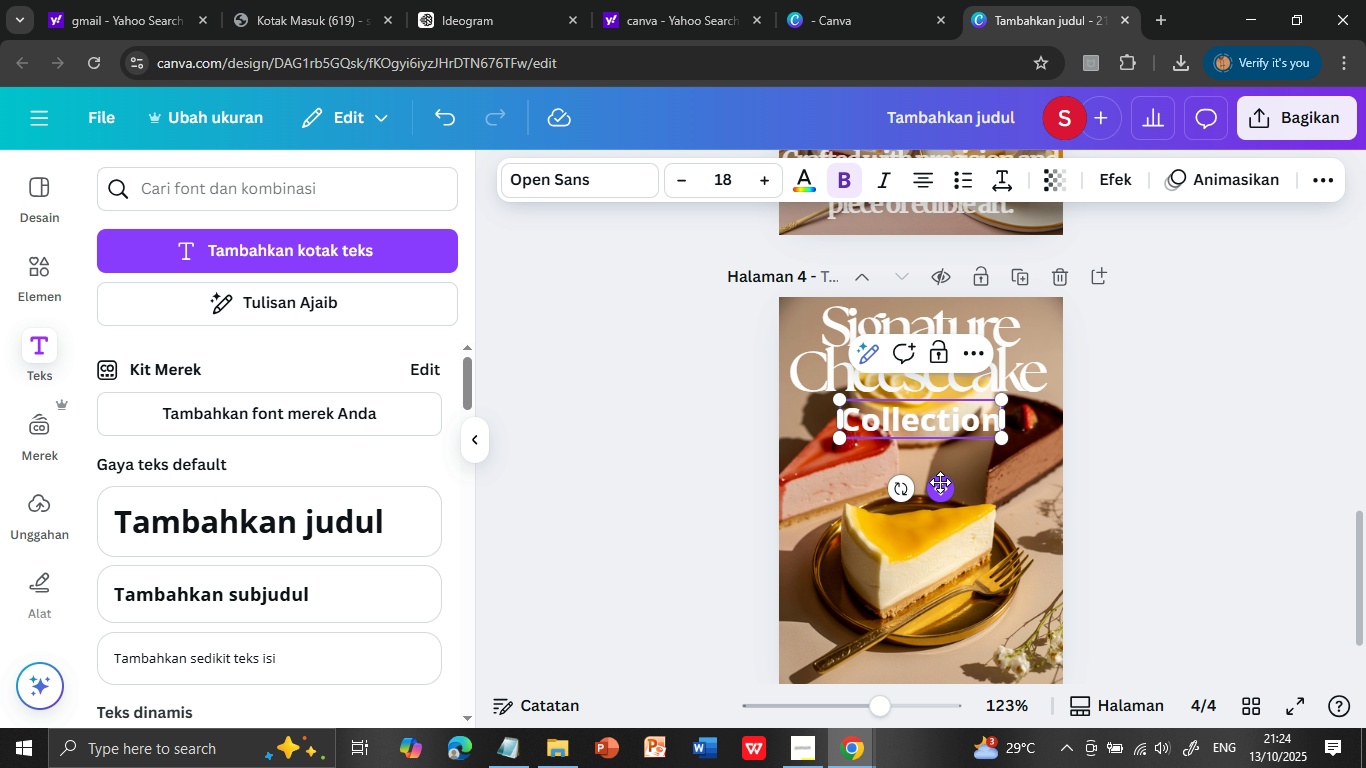 
wait(7.4)
 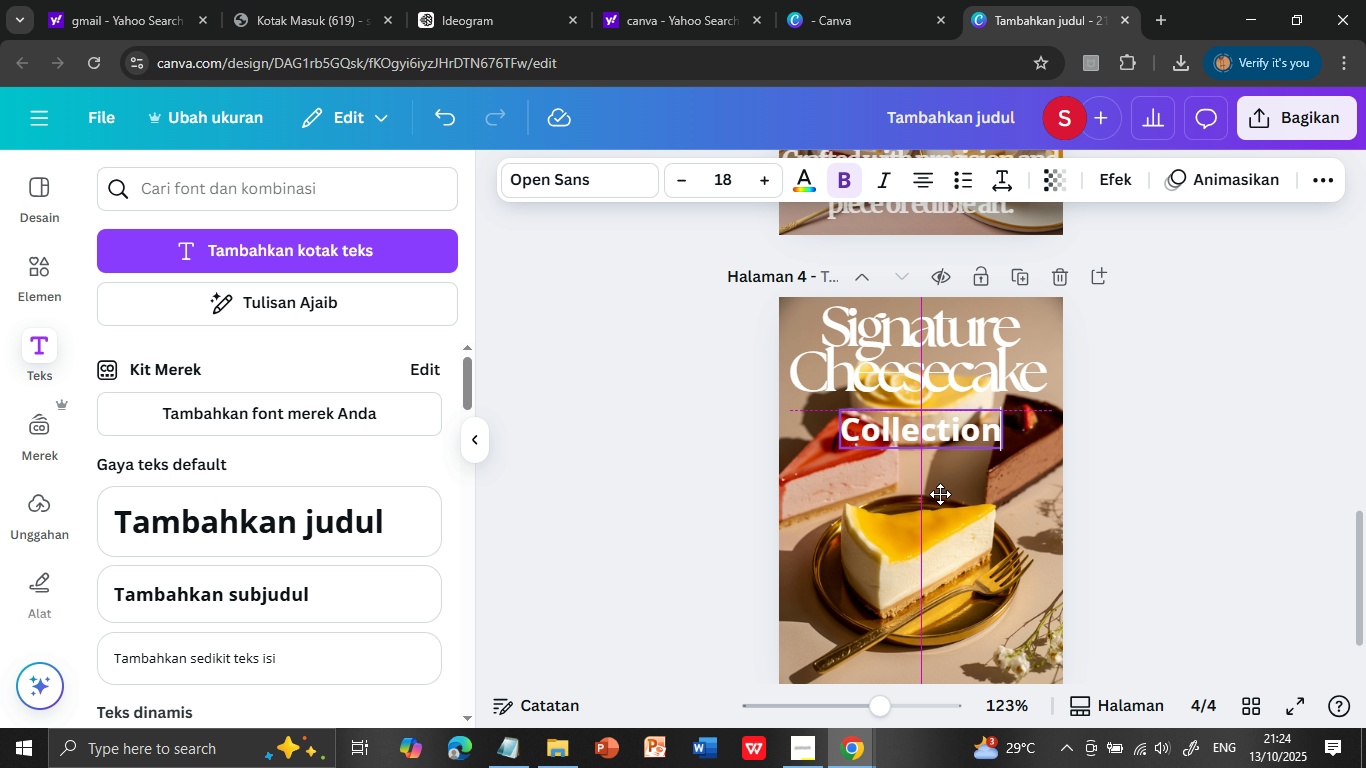 
double_click([968, 423])
 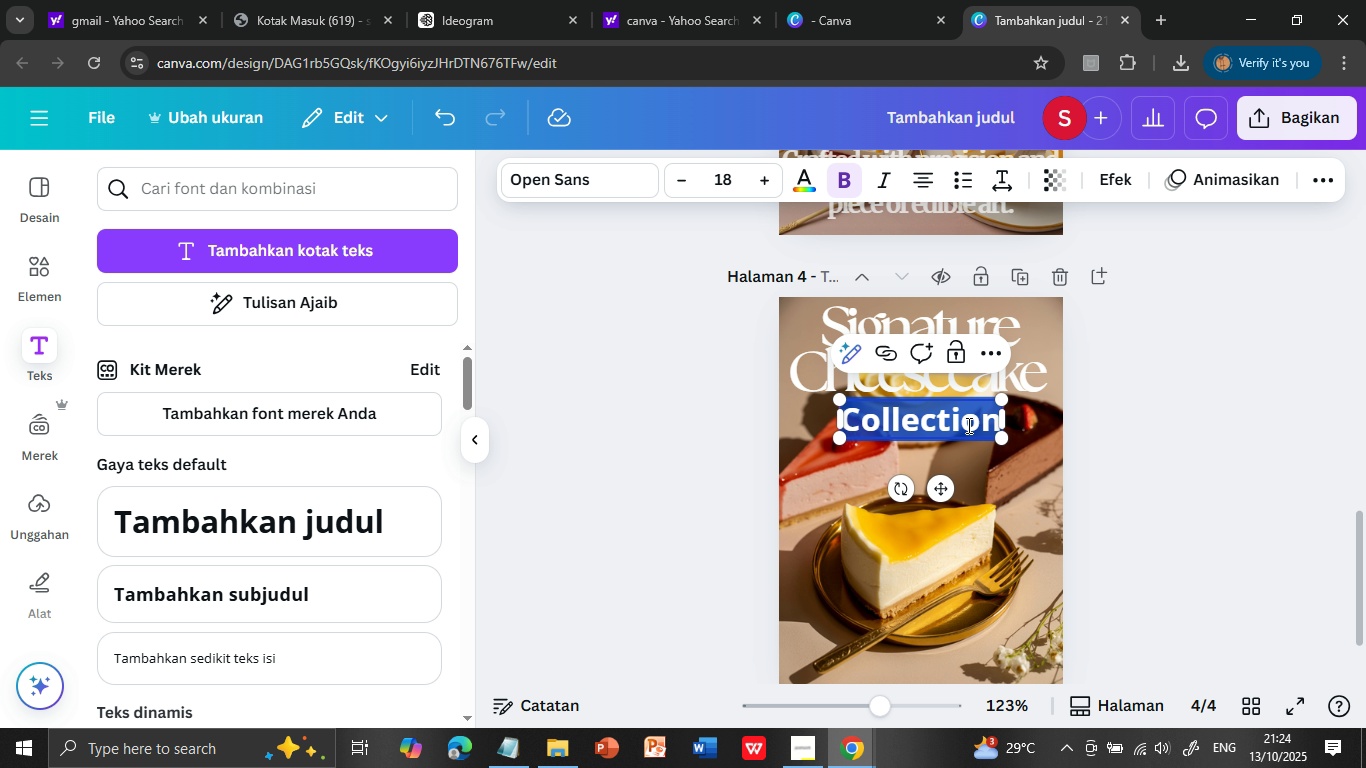 
triple_click([968, 423])
 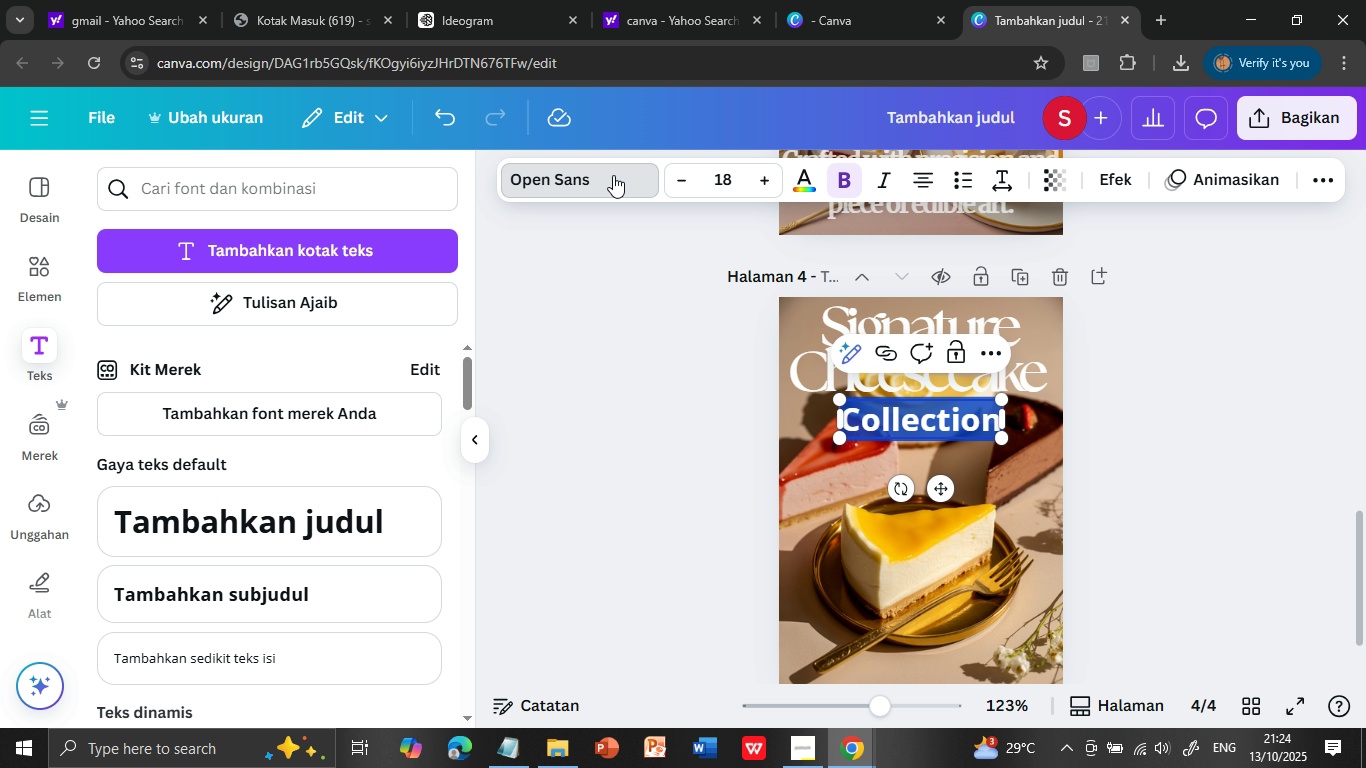 
left_click([612, 173])
 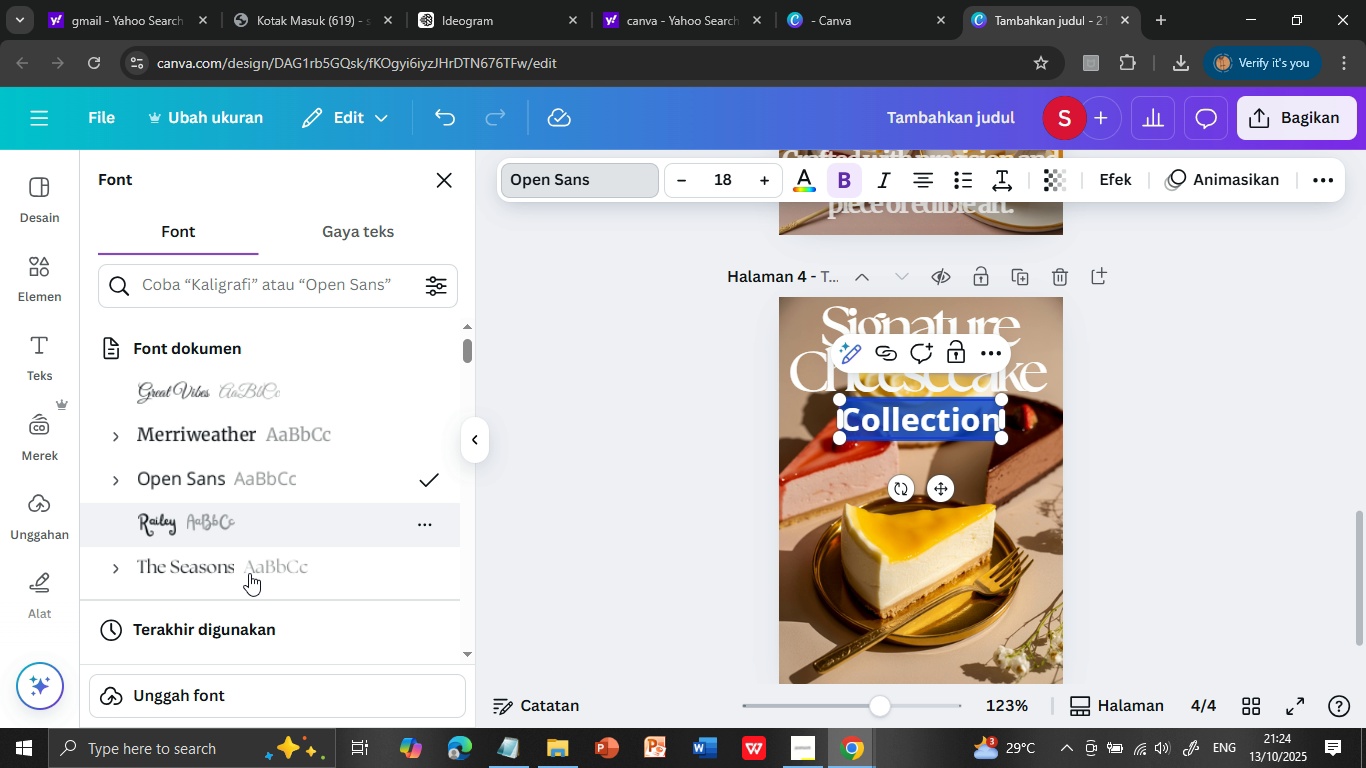 
left_click([183, 513])
 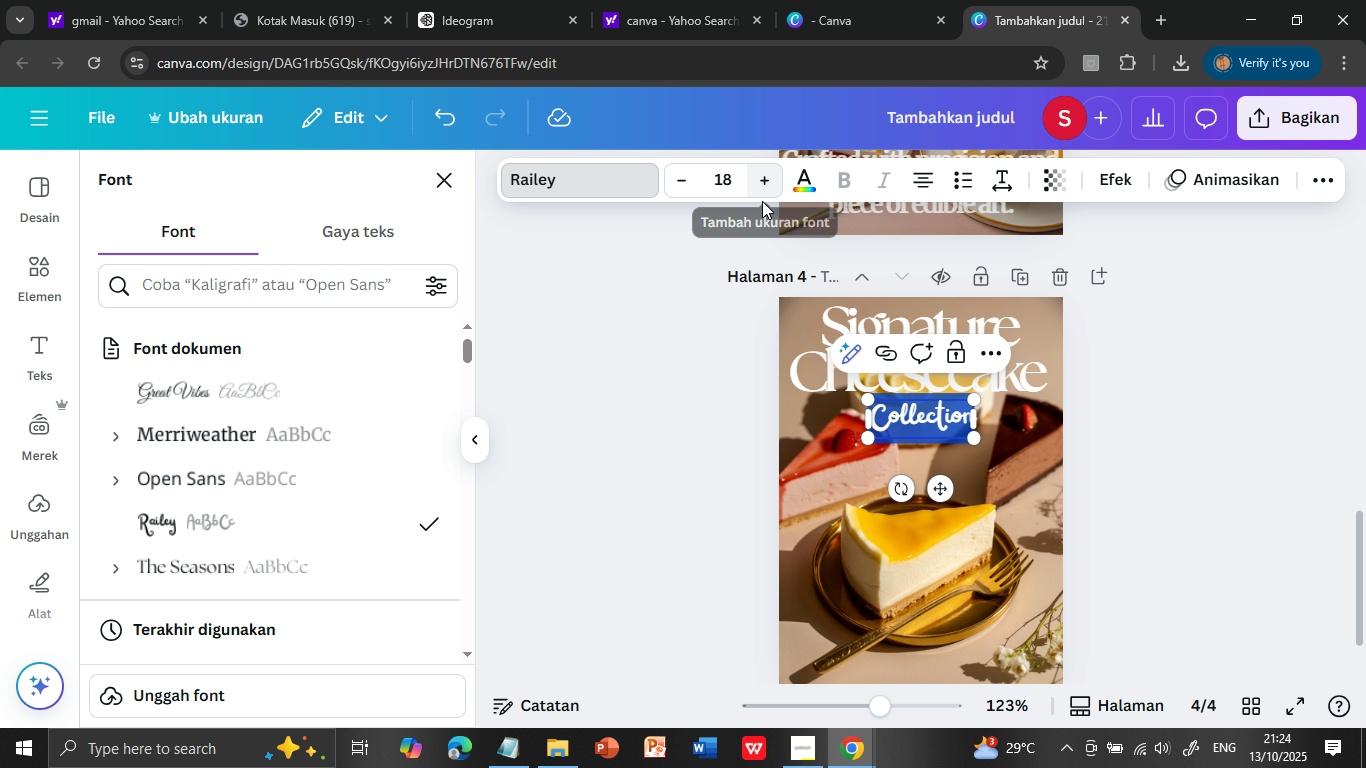 
double_click([761, 182])
 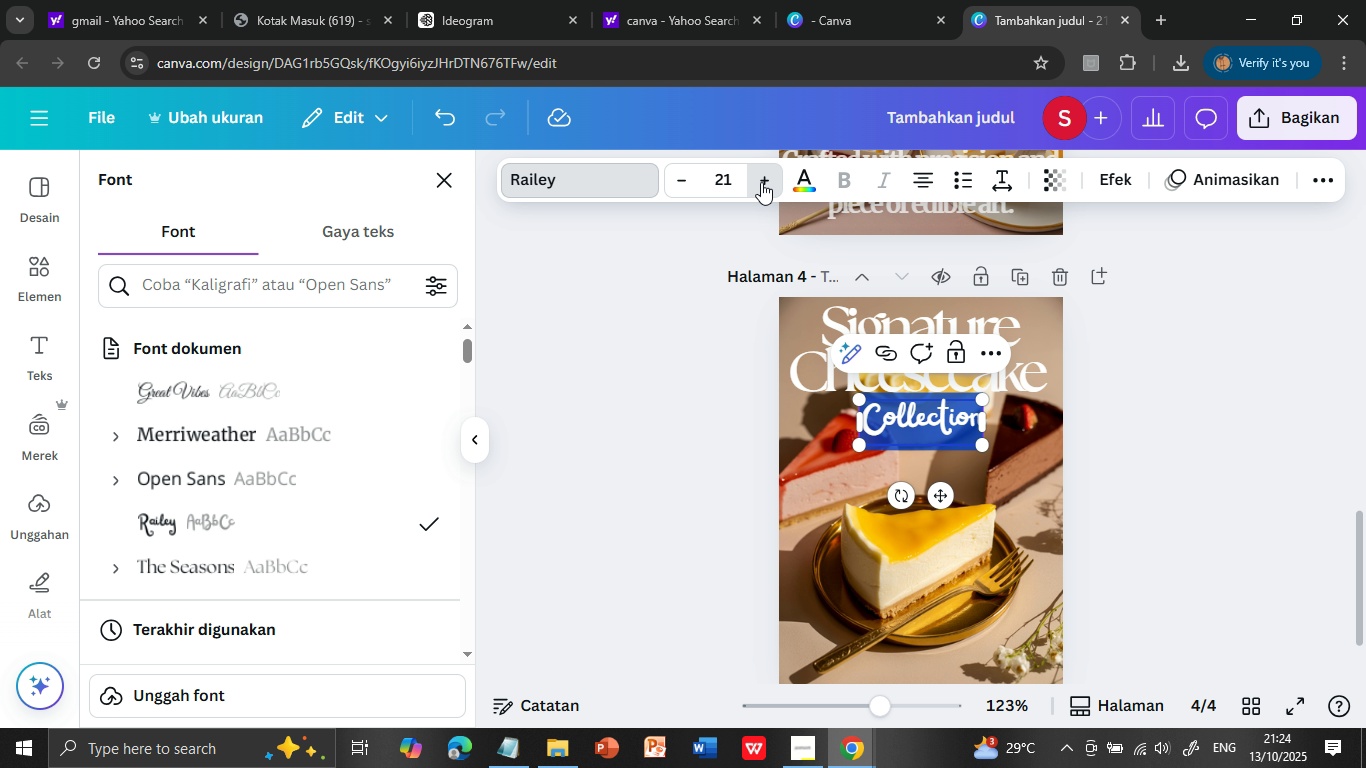 
triple_click([761, 182])
 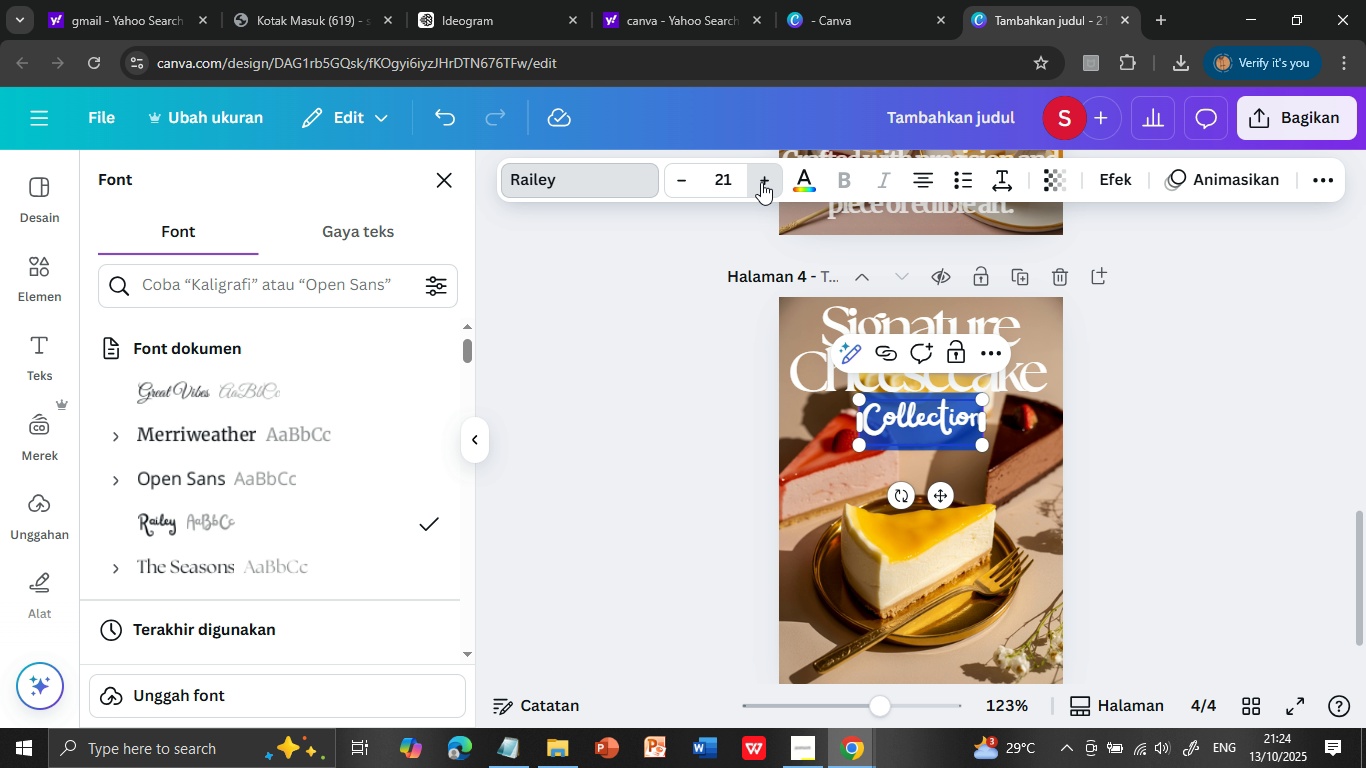 
triple_click([761, 182])
 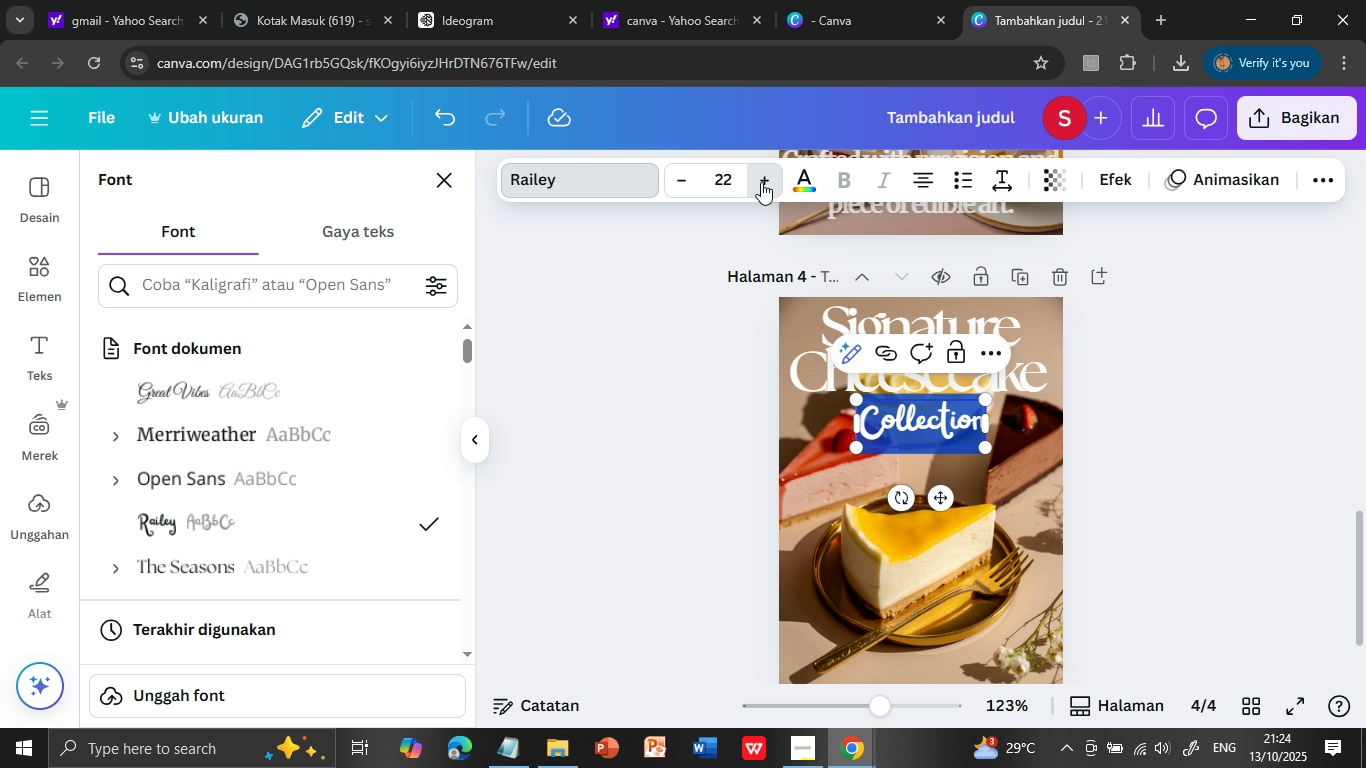 
triple_click([761, 182])
 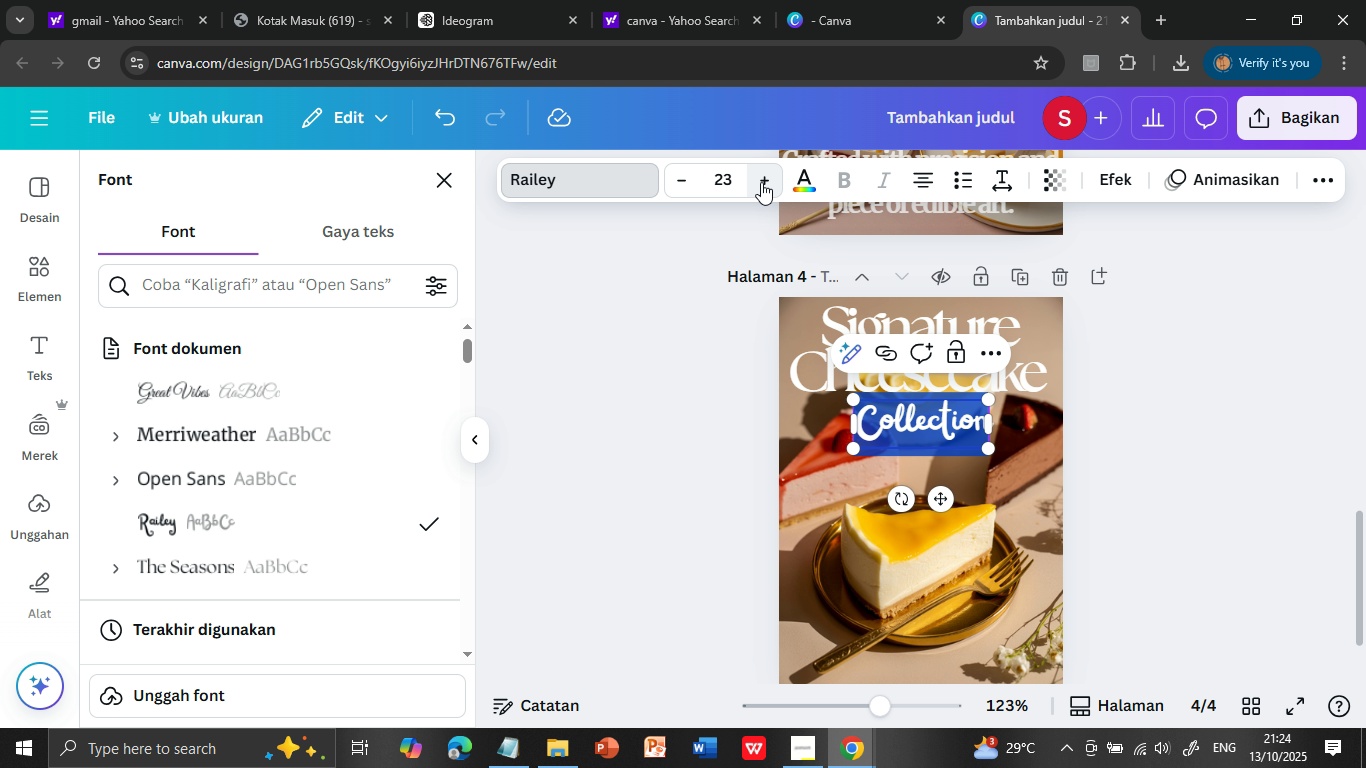 
triple_click([761, 182])
 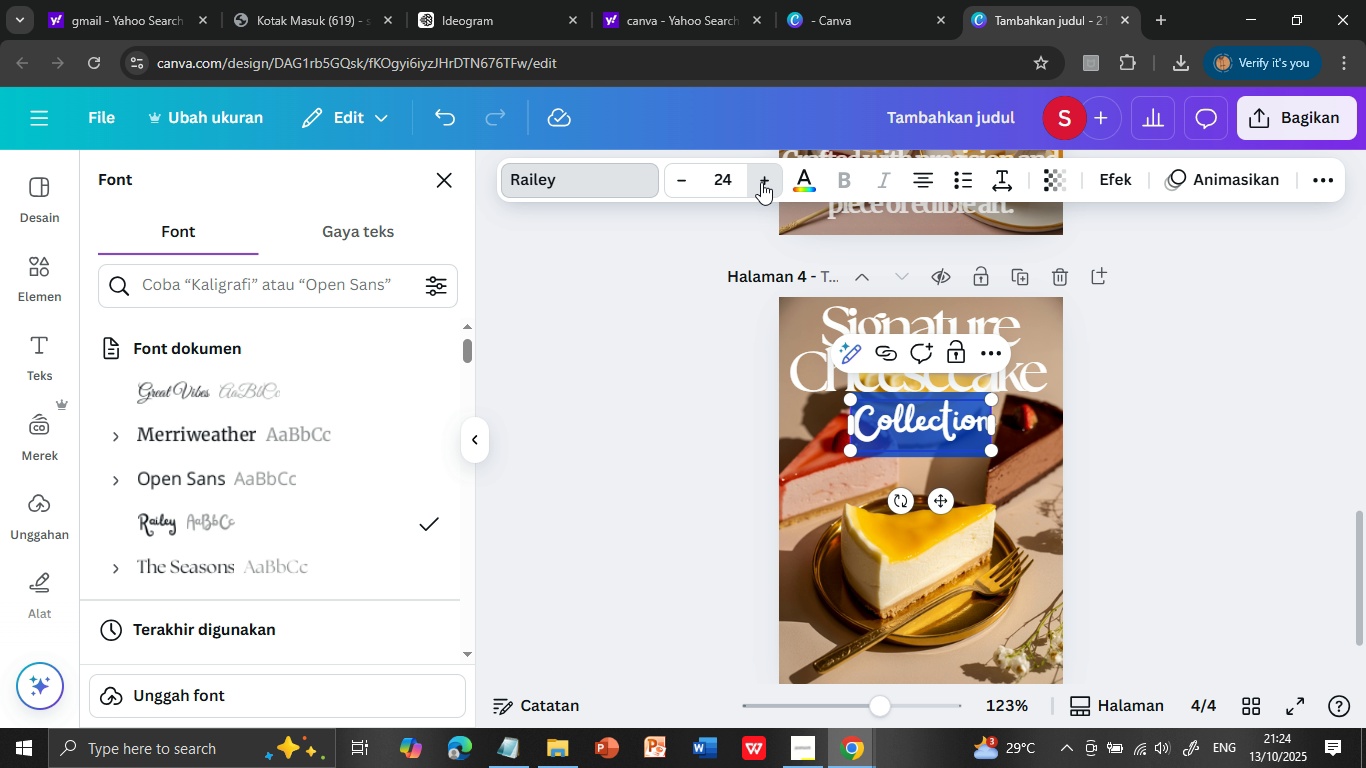 
left_click([761, 182])
 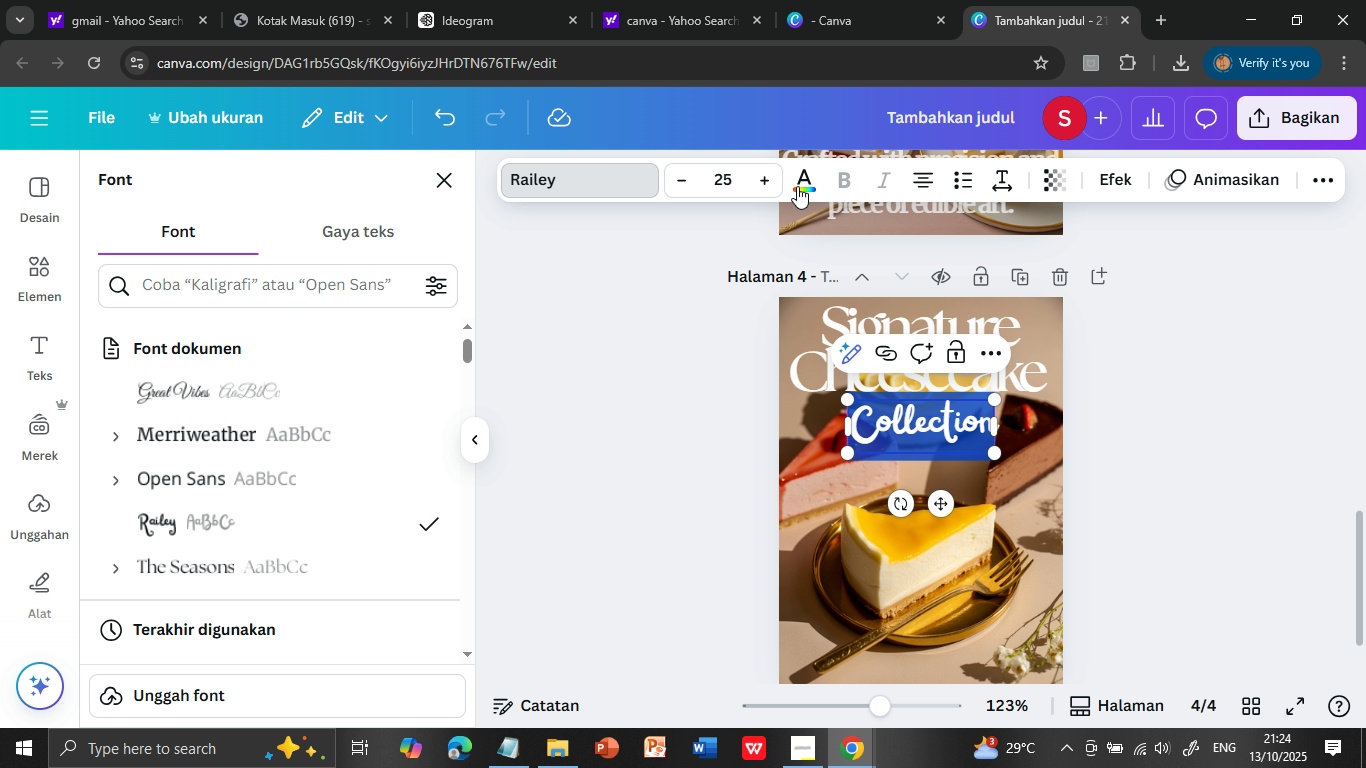 
left_click([800, 180])
 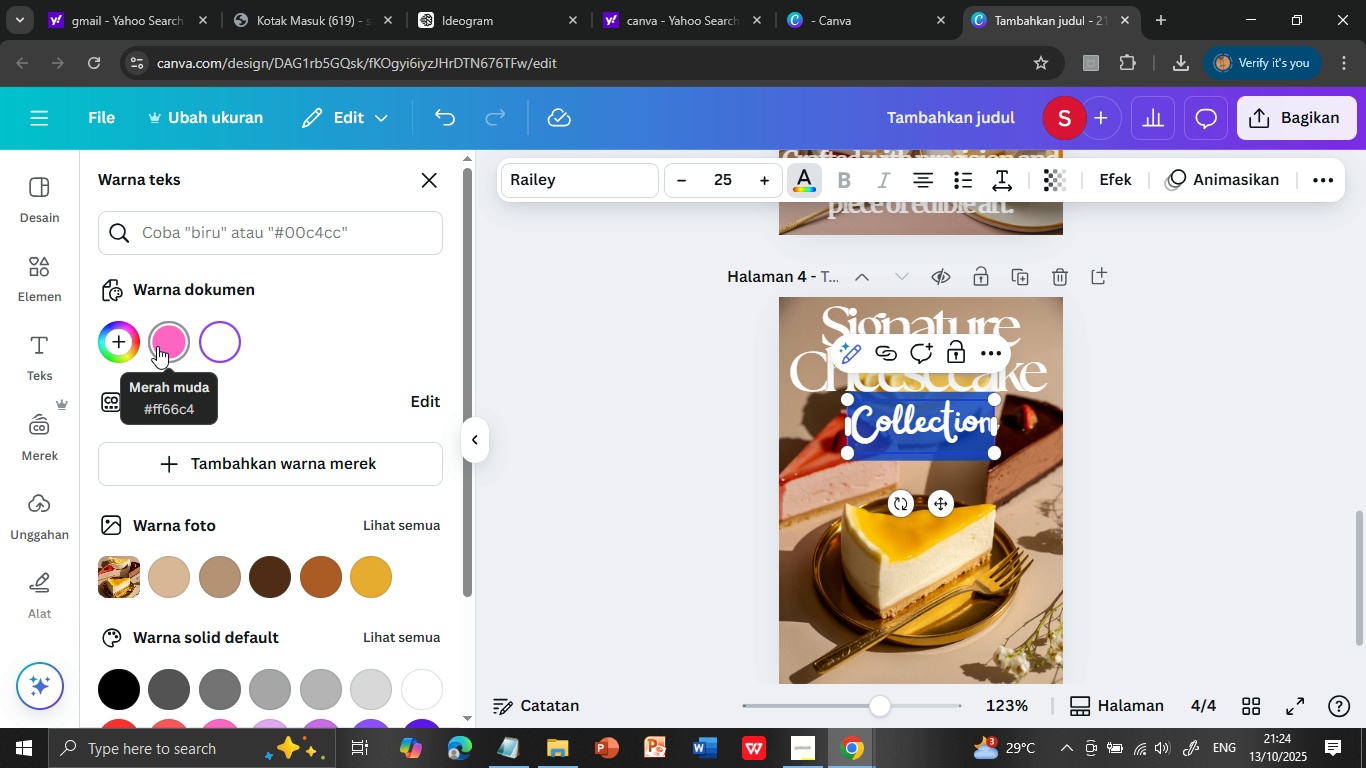 
left_click([157, 346])
 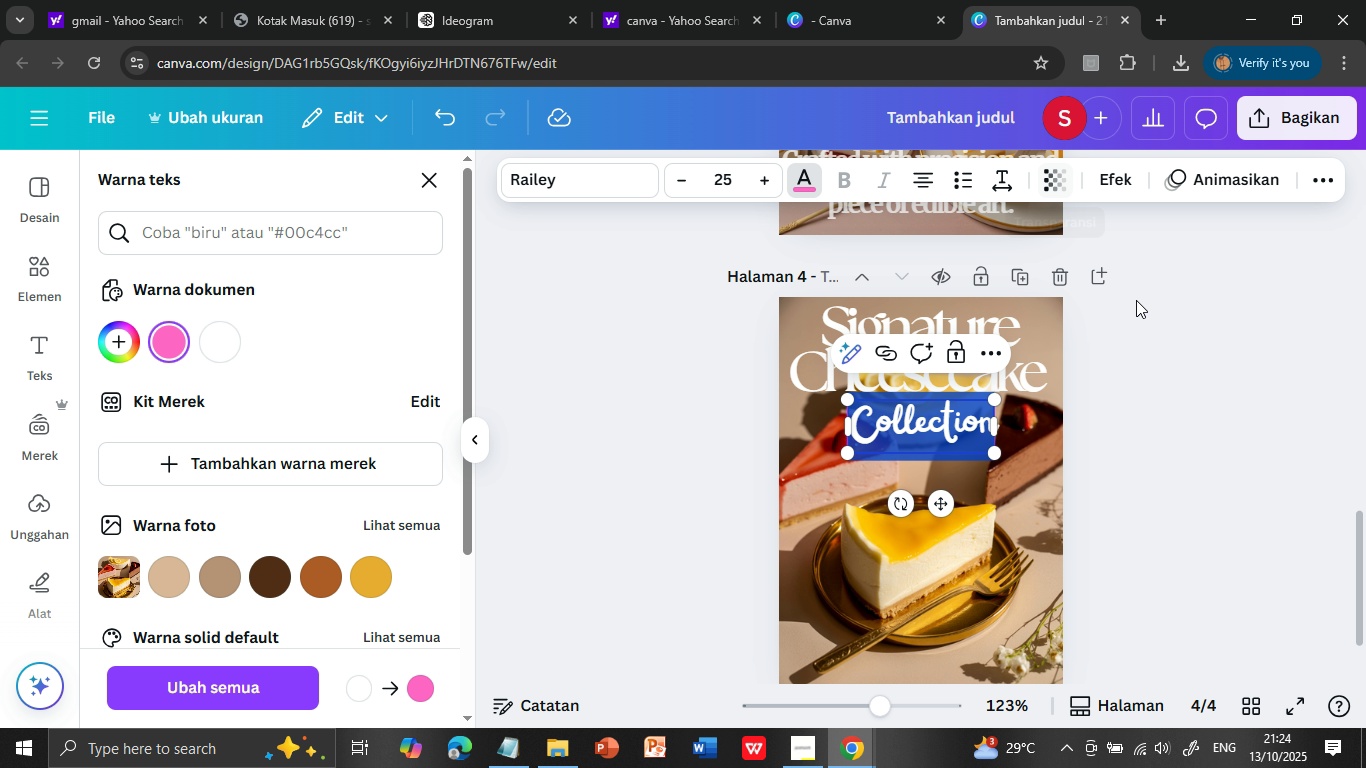 
left_click([1159, 370])
 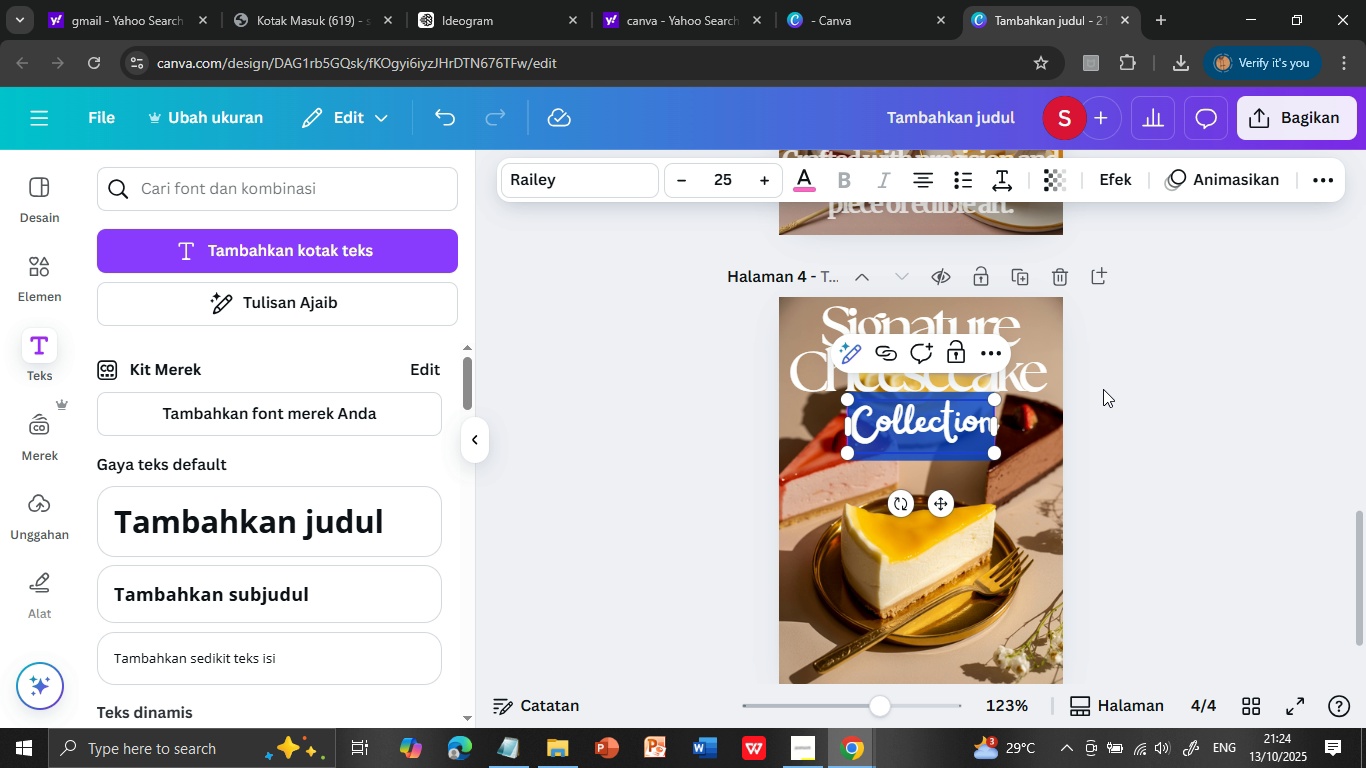 
left_click([1103, 389])
 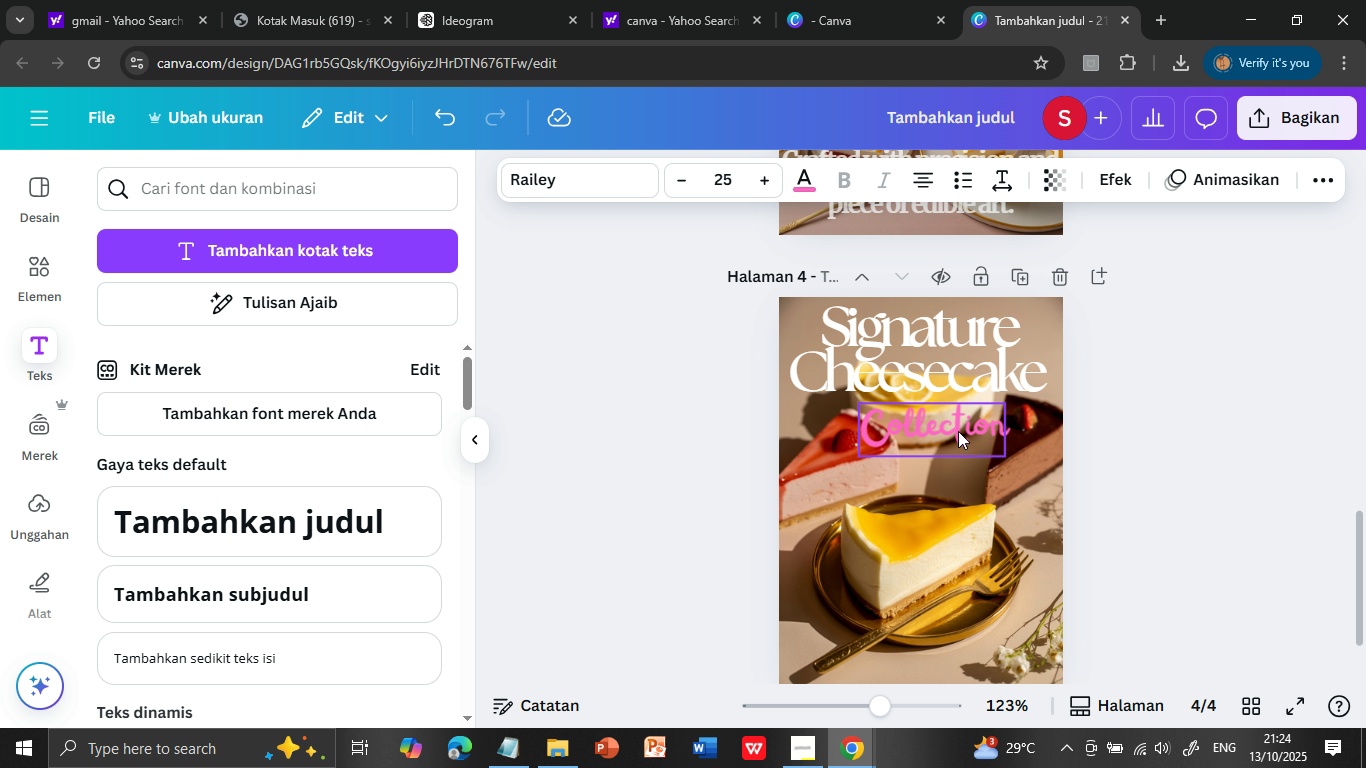 
left_click([1120, 400])
 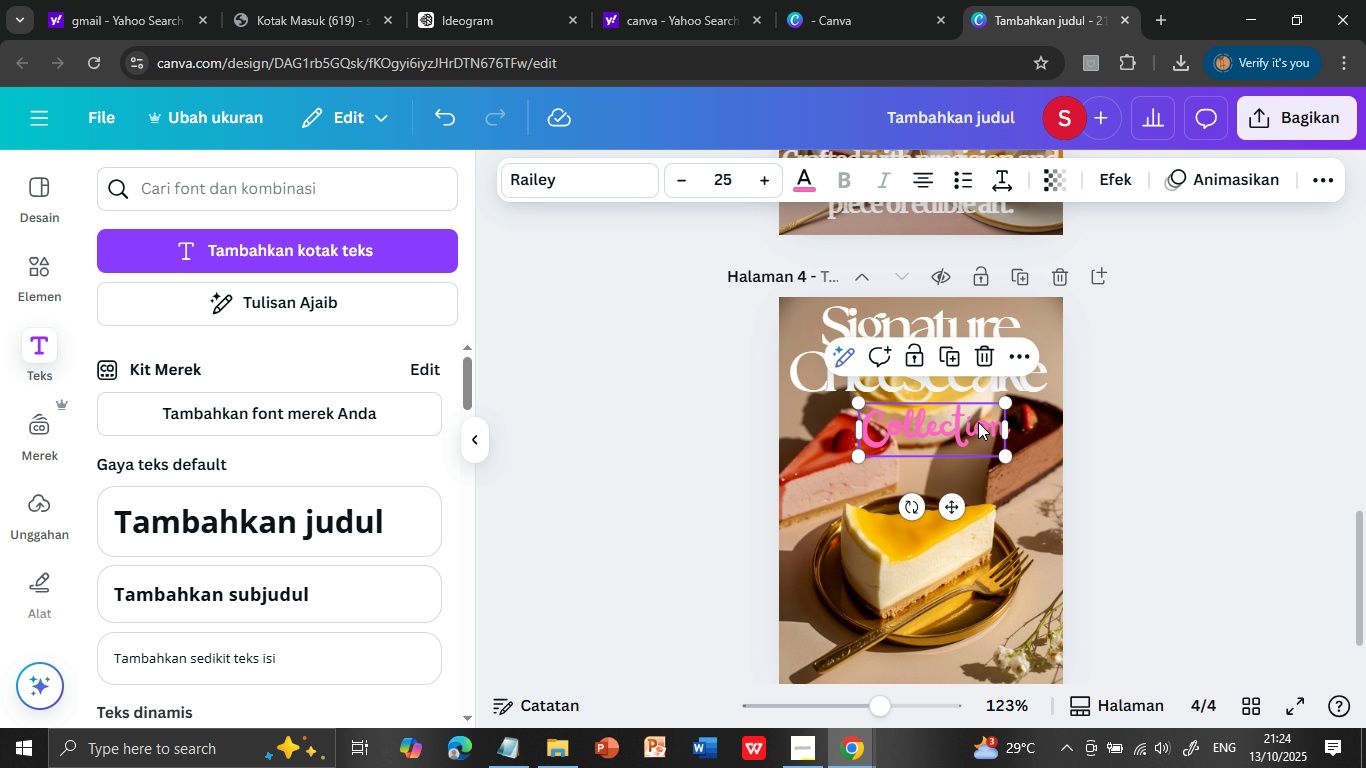 
double_click([978, 422])
 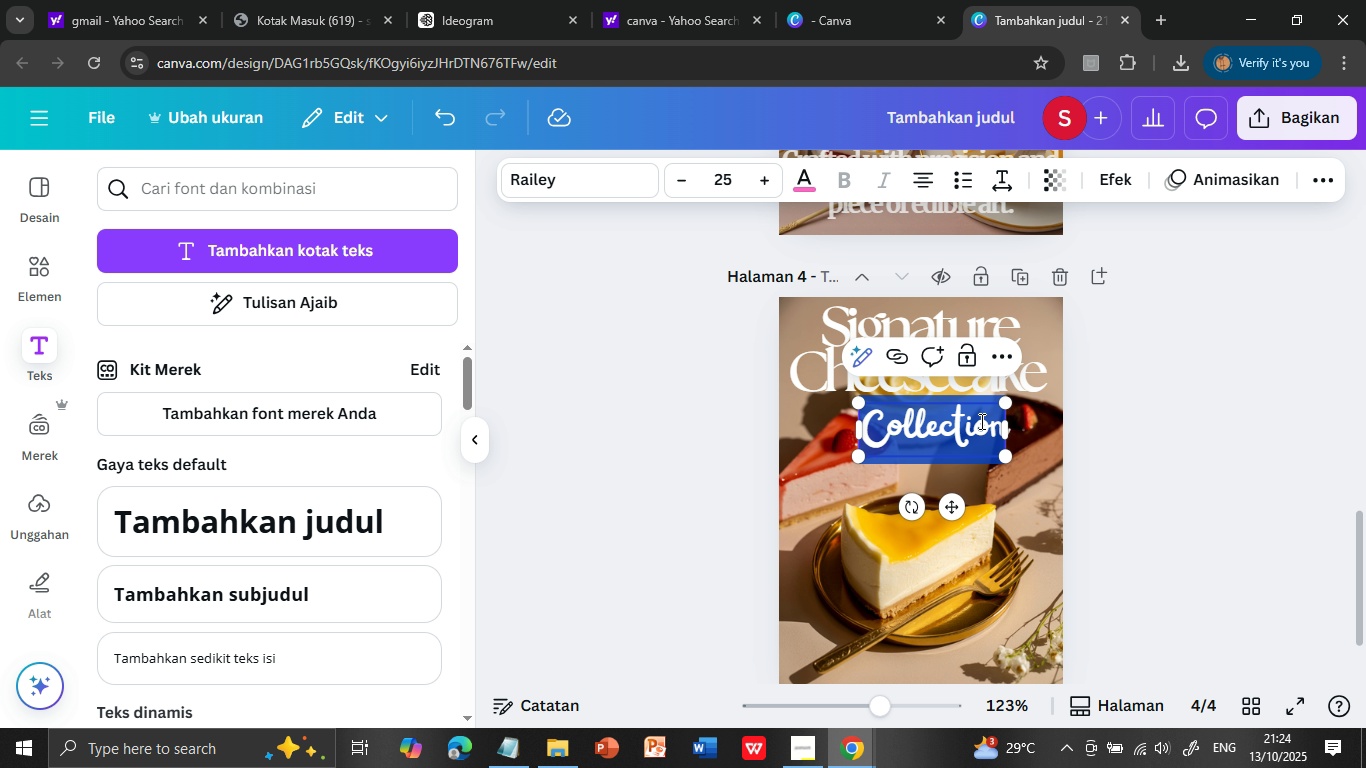 
triple_click([978, 422])
 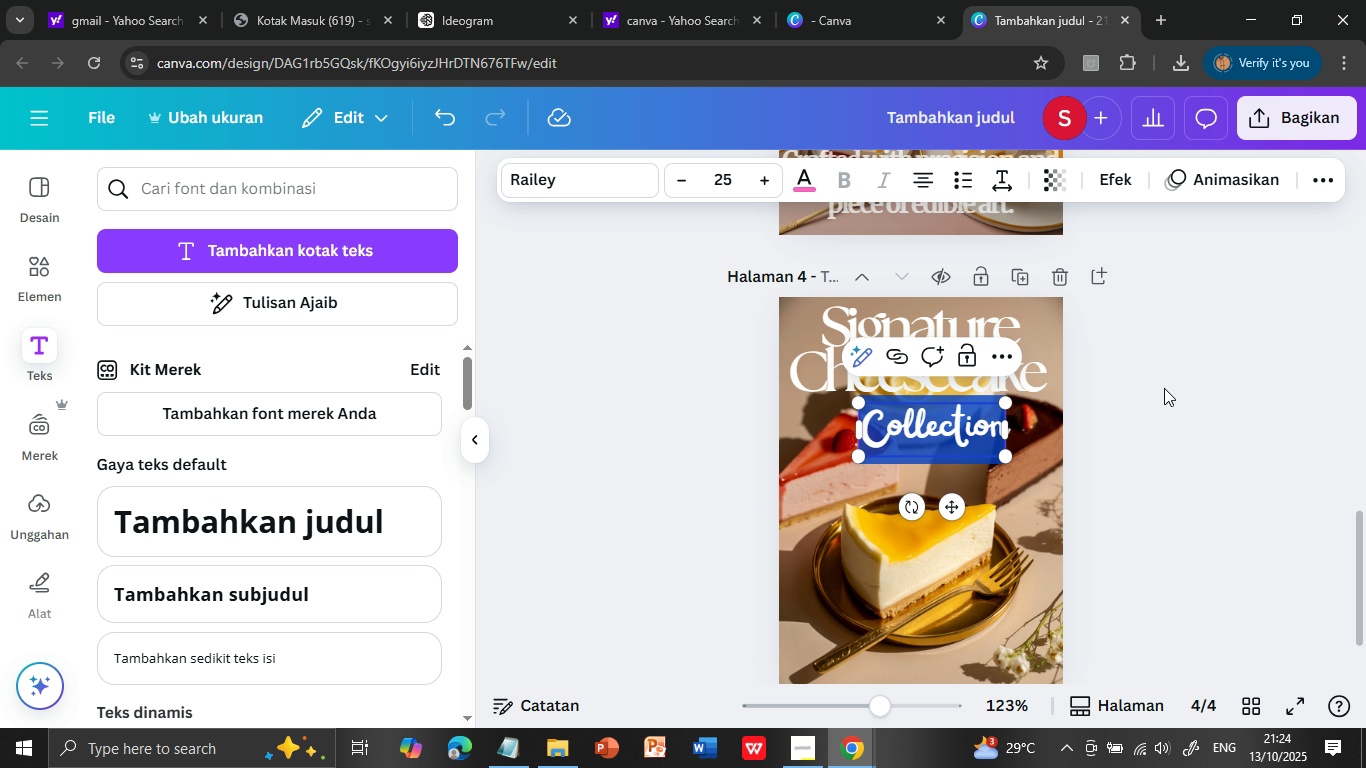 
scroll: coordinate [1165, 394], scroll_direction: up, amount: 3.0
 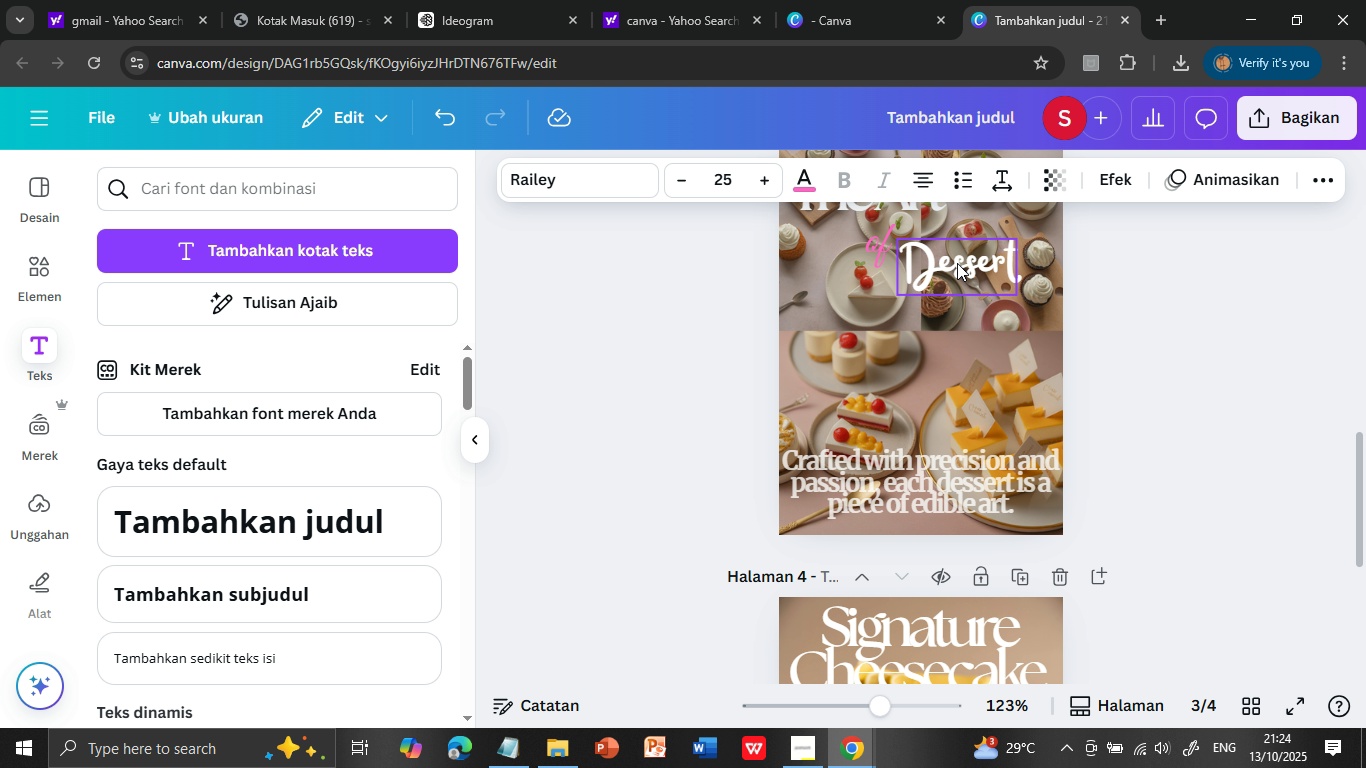 
left_click([957, 263])
 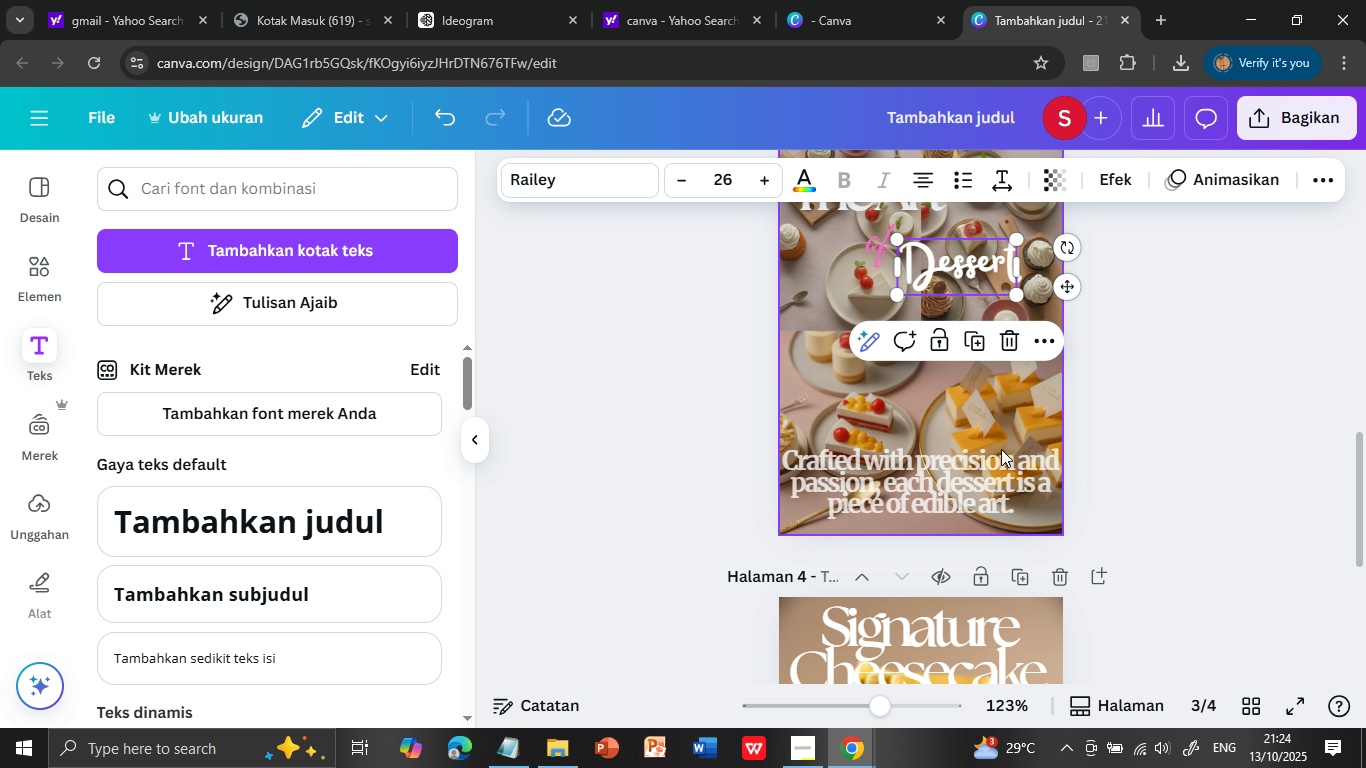 
scroll: coordinate [998, 488], scroll_direction: down, amount: 4.0
 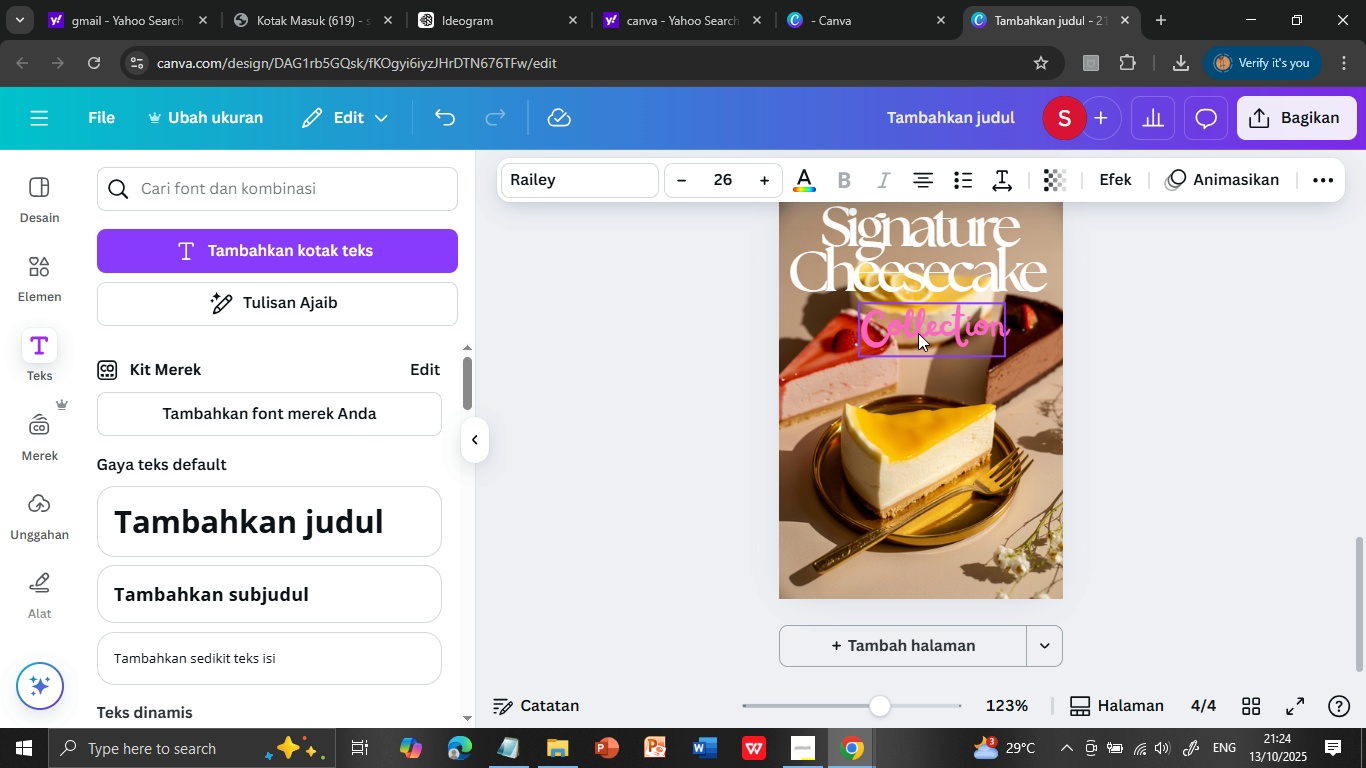 
left_click([918, 333])
 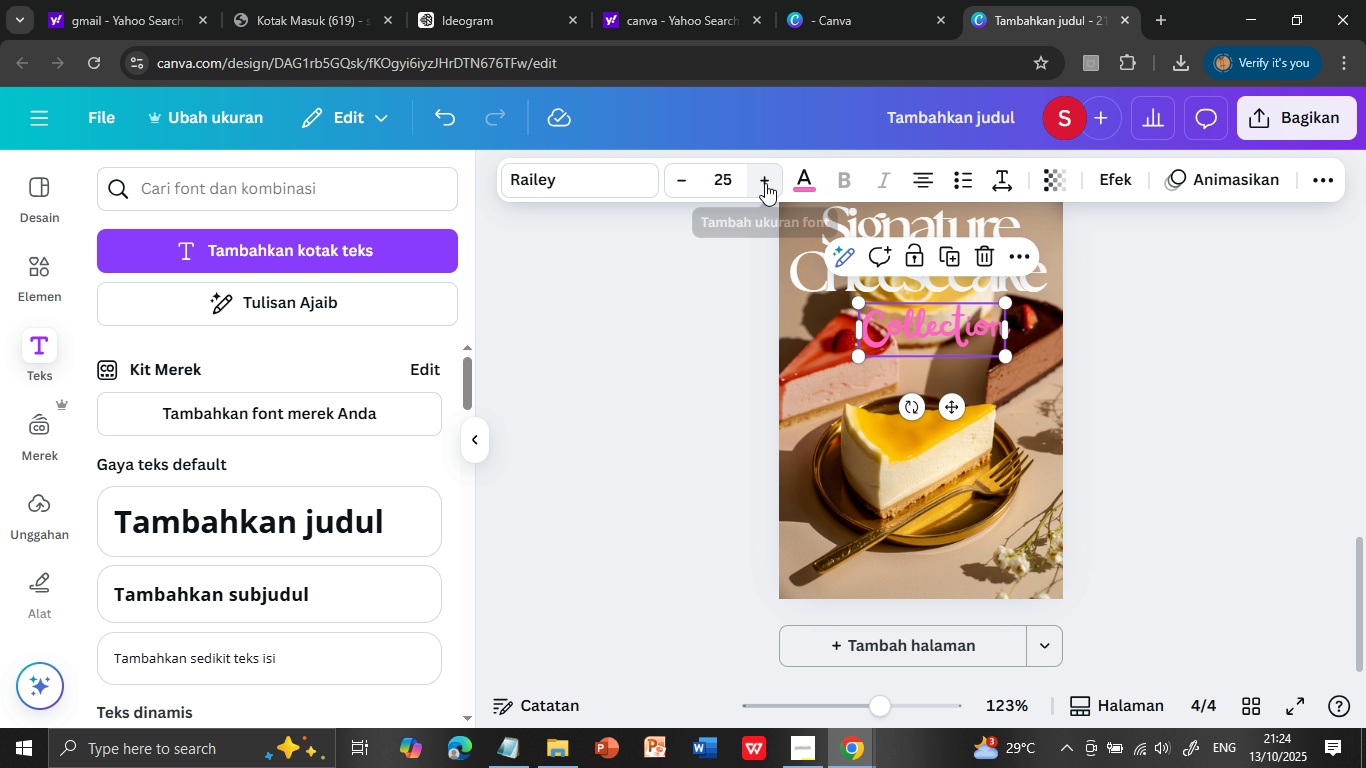 
left_click([765, 183])
 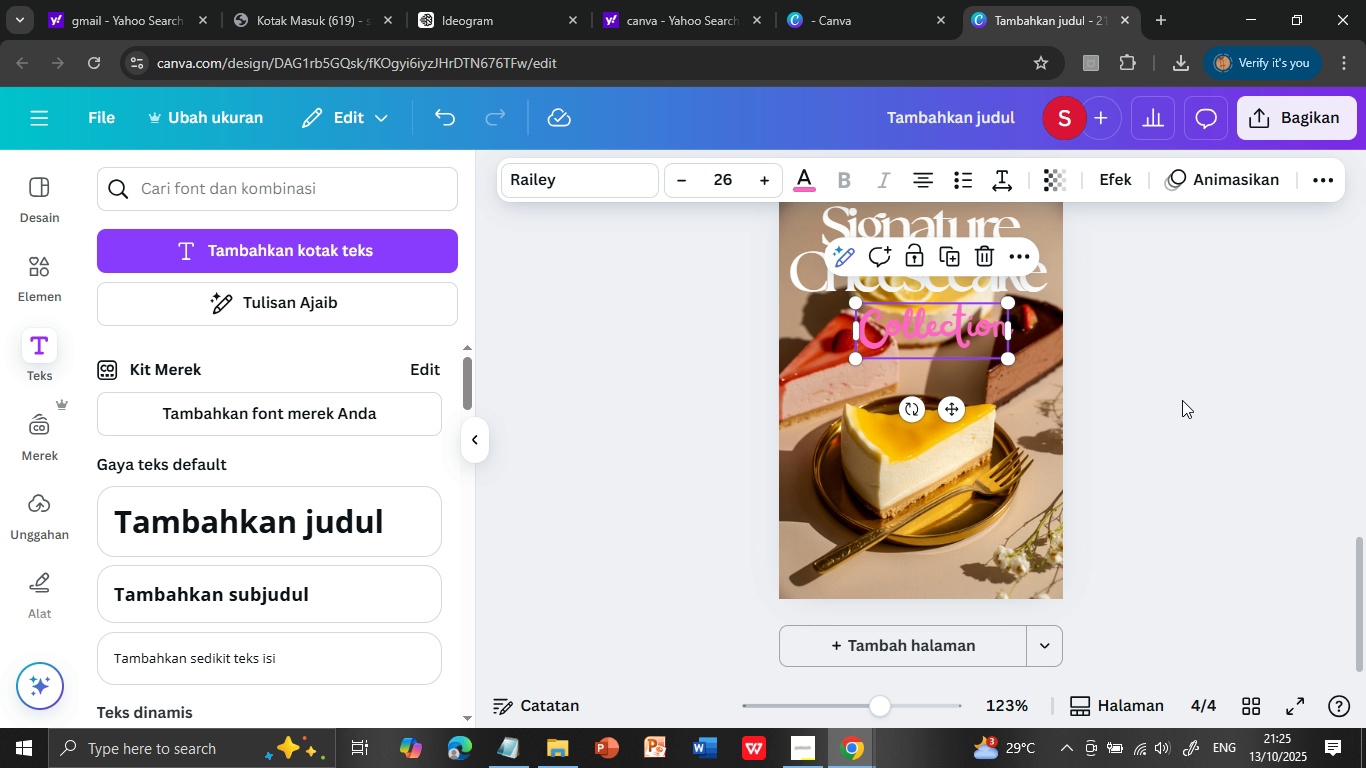 
left_click([1182, 400])
 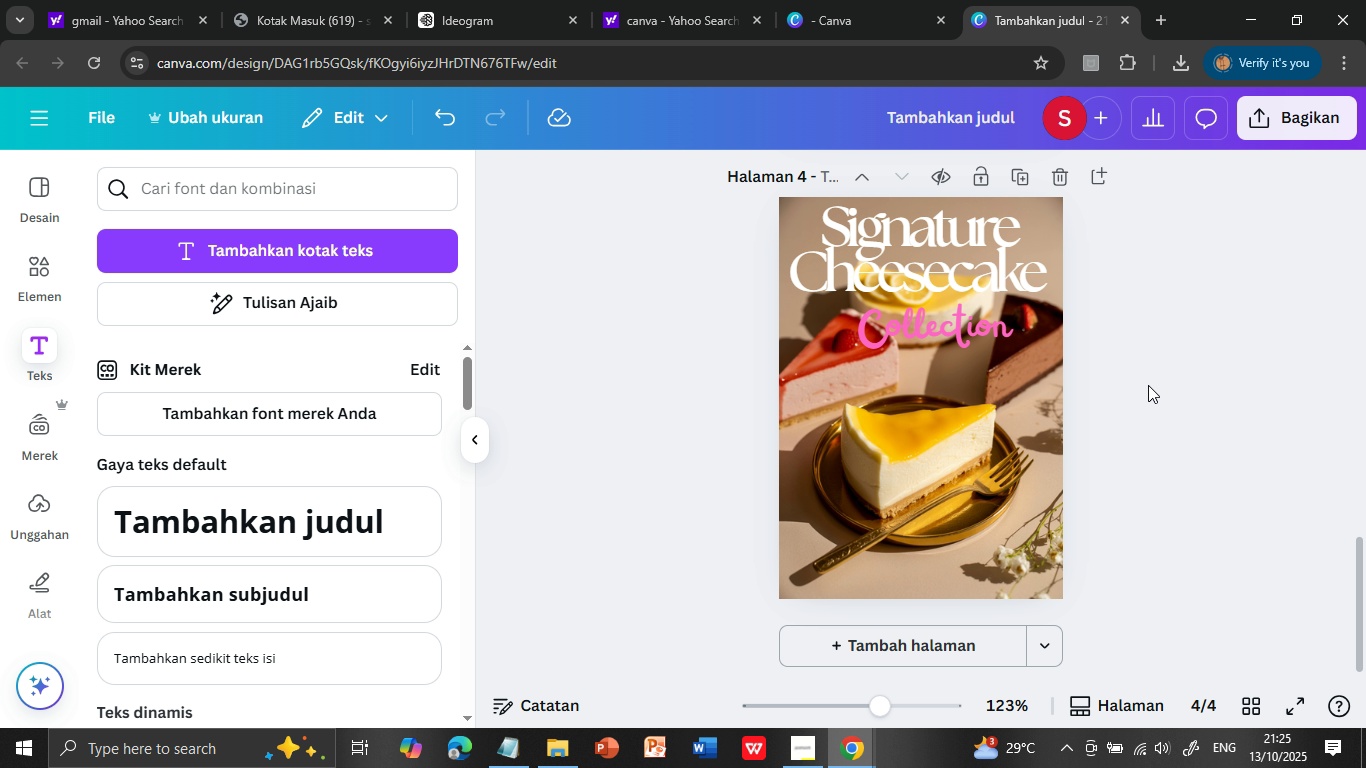 
scroll: coordinate [1144, 416], scroll_direction: down, amount: 1.0
 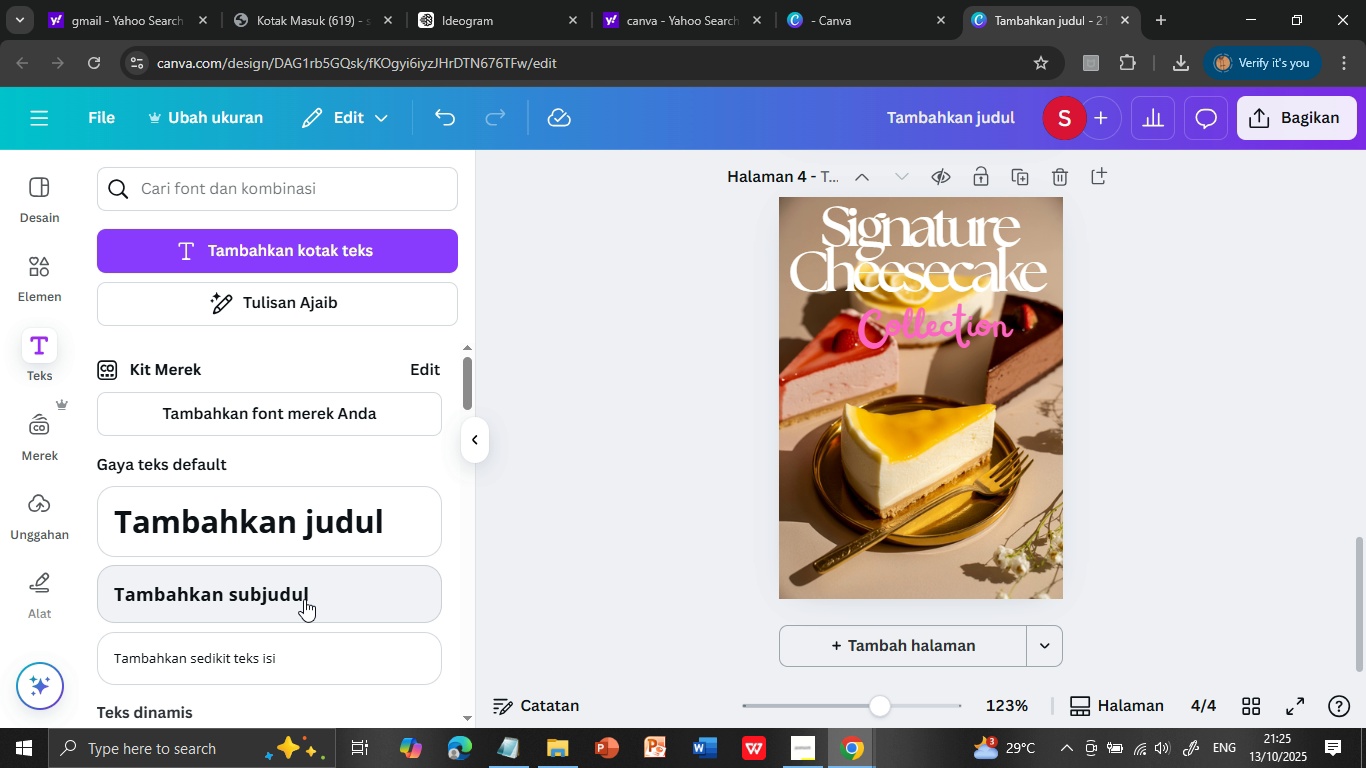 
left_click([303, 598])
 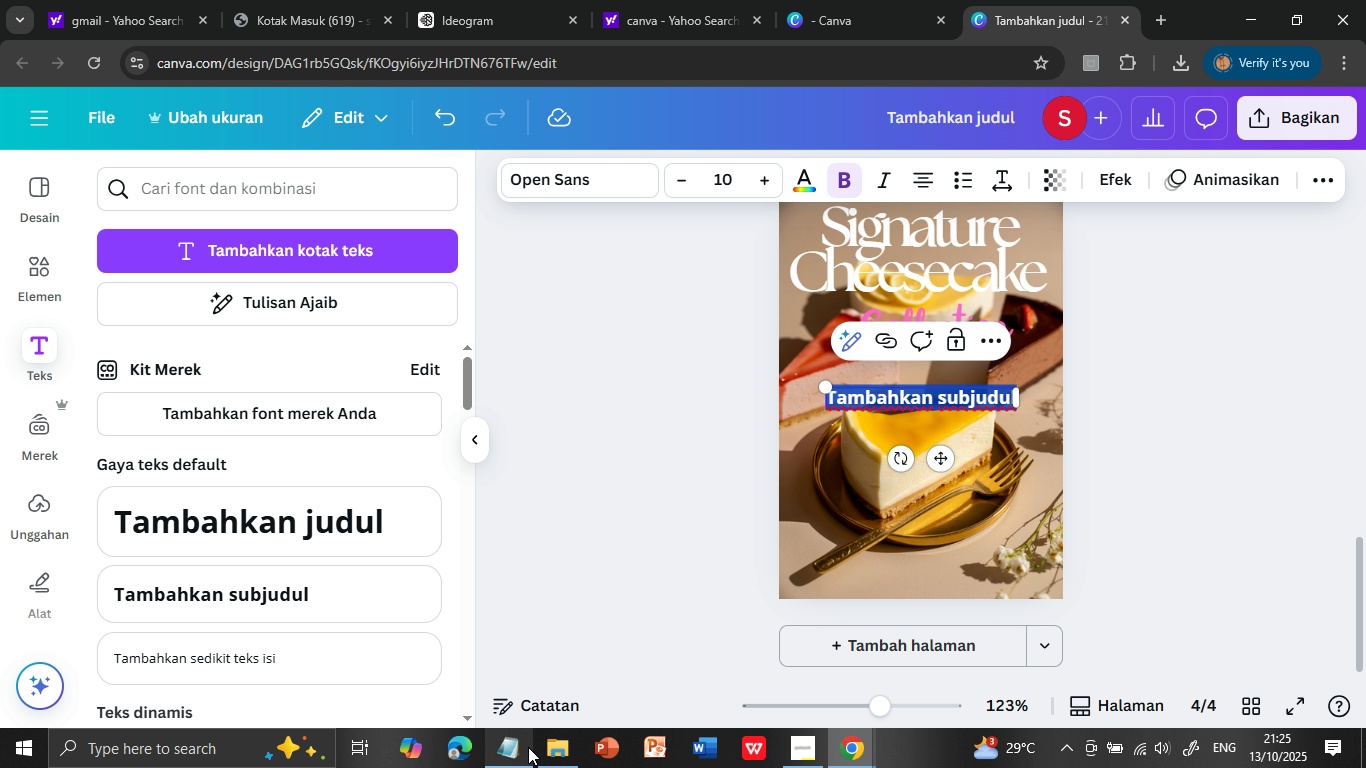 
left_click([518, 745])
 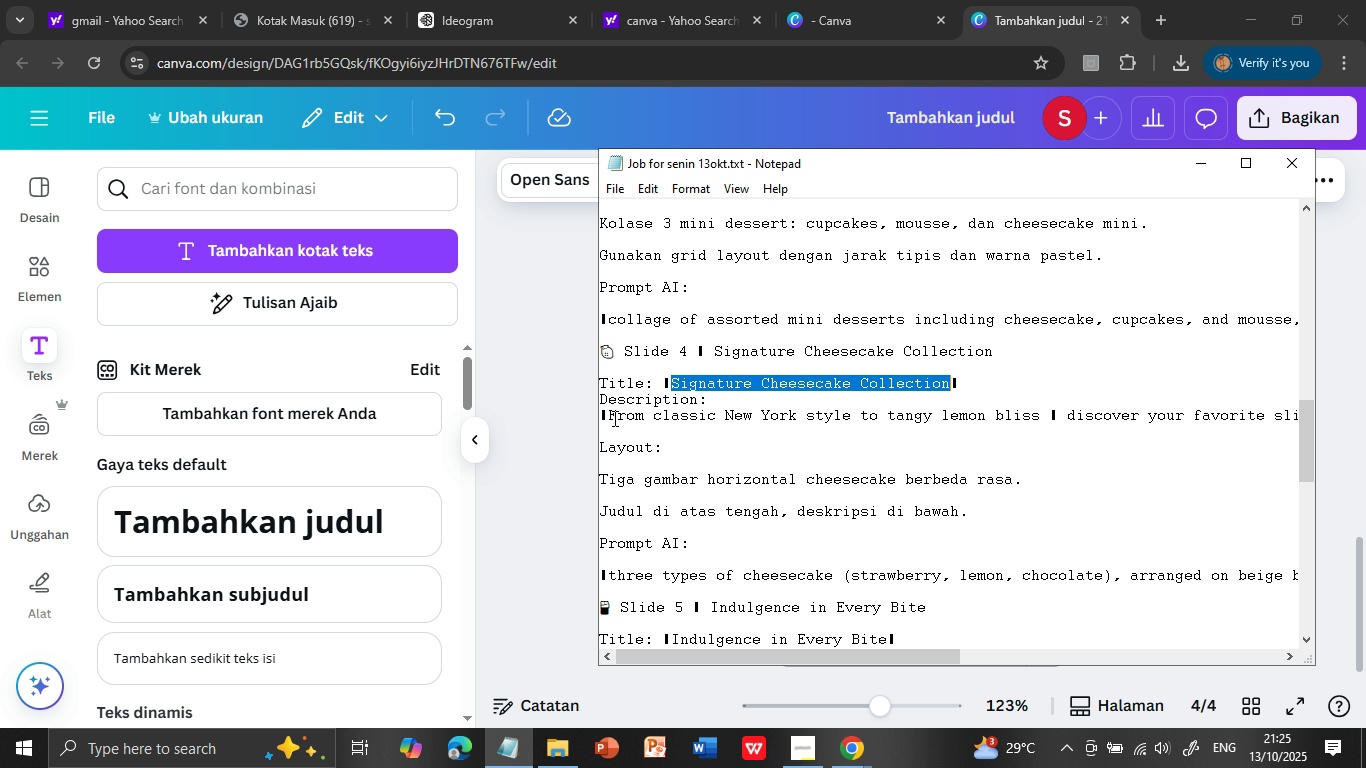 
left_click([611, 415])
 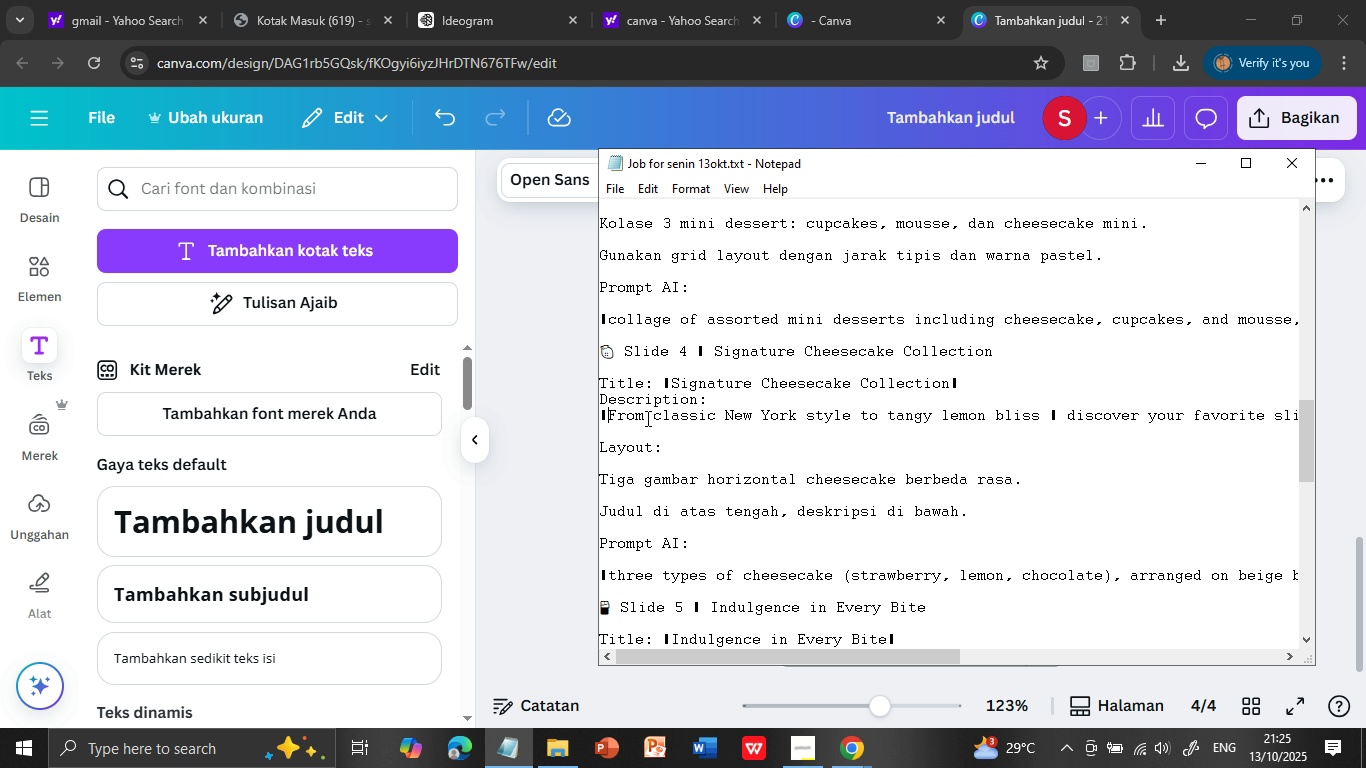 
key(Shift+ArrowDown)
 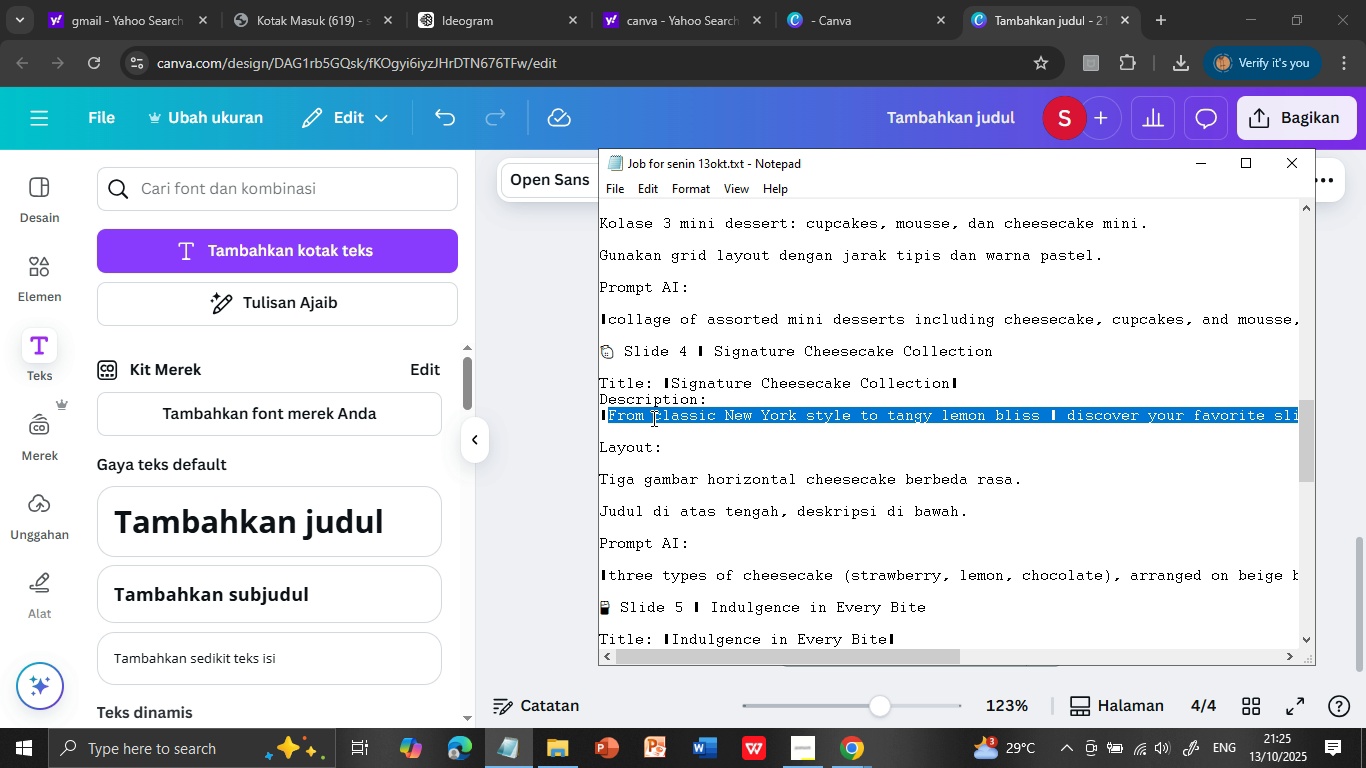 
key(Control+C)
 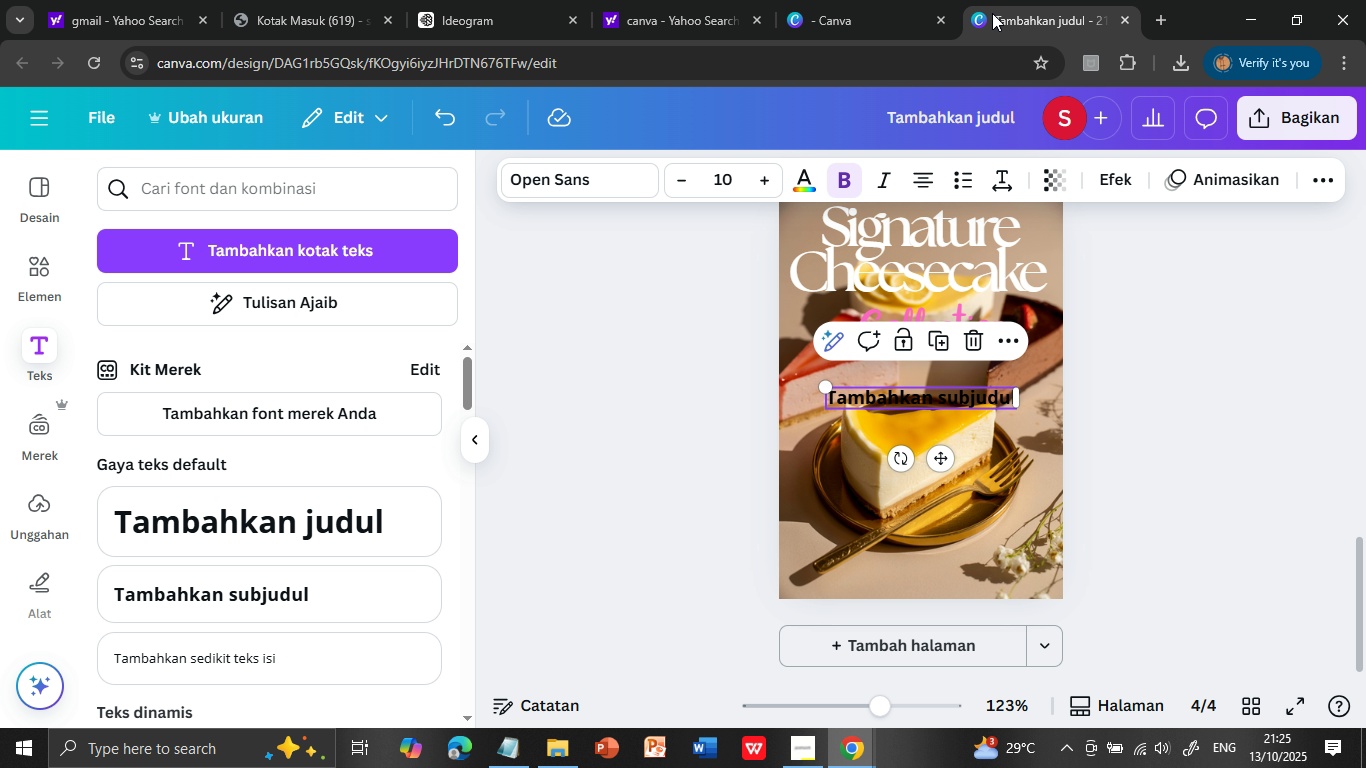 
left_click([992, 13])
 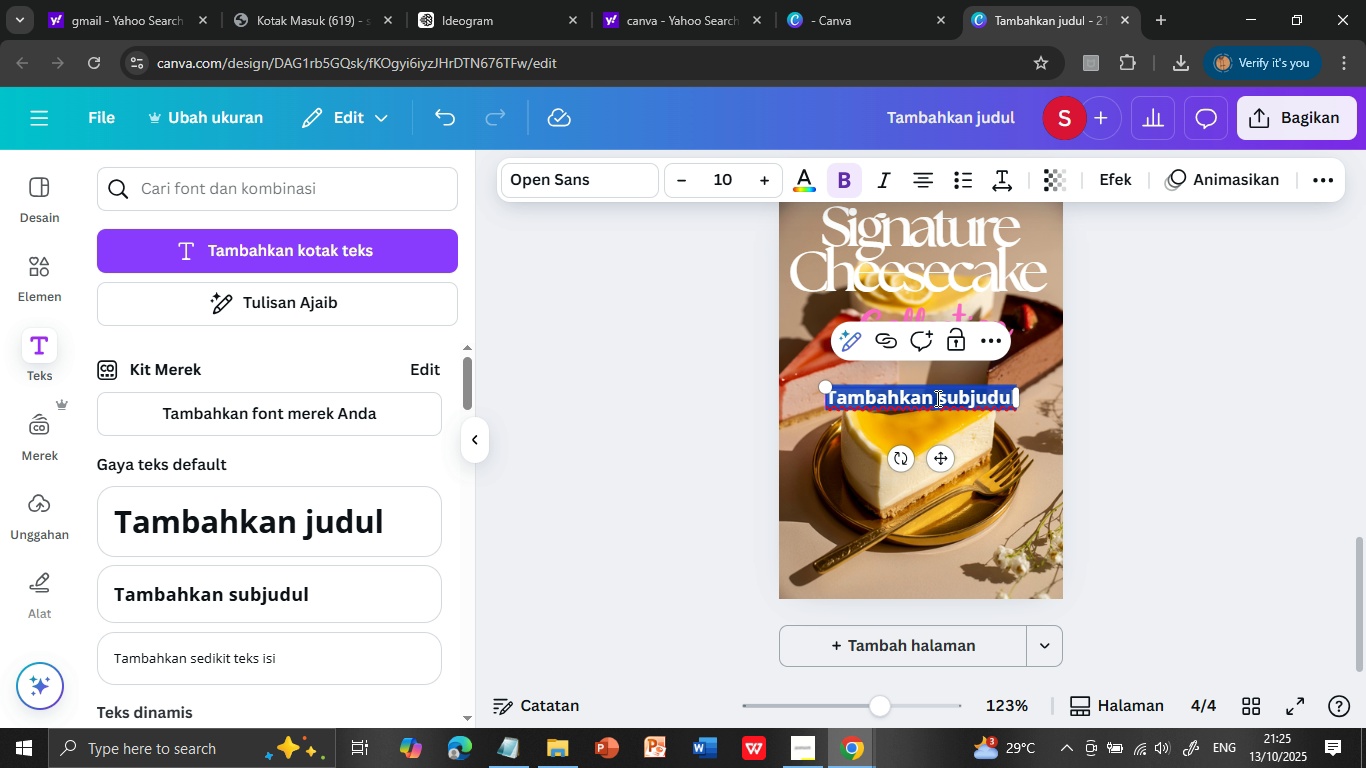 
double_click([936, 398])
 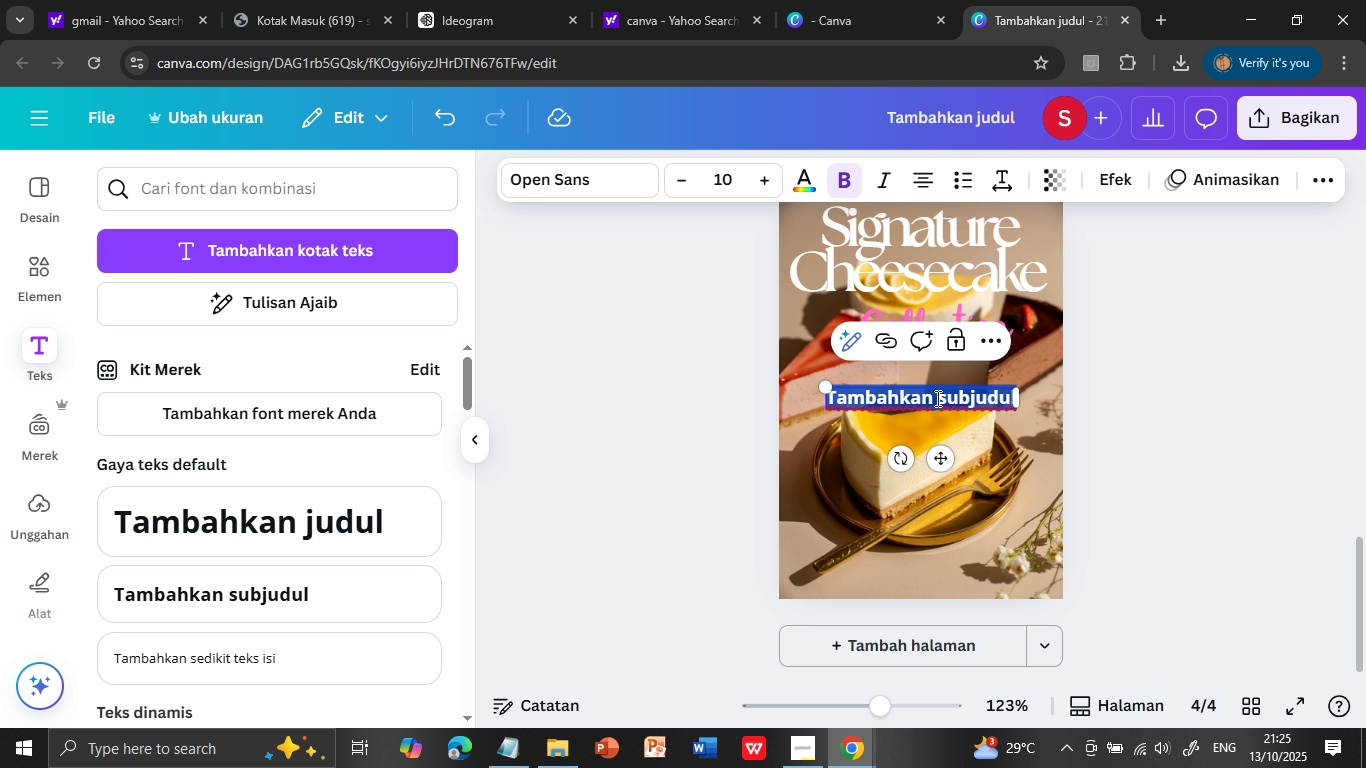 
triple_click([936, 398])
 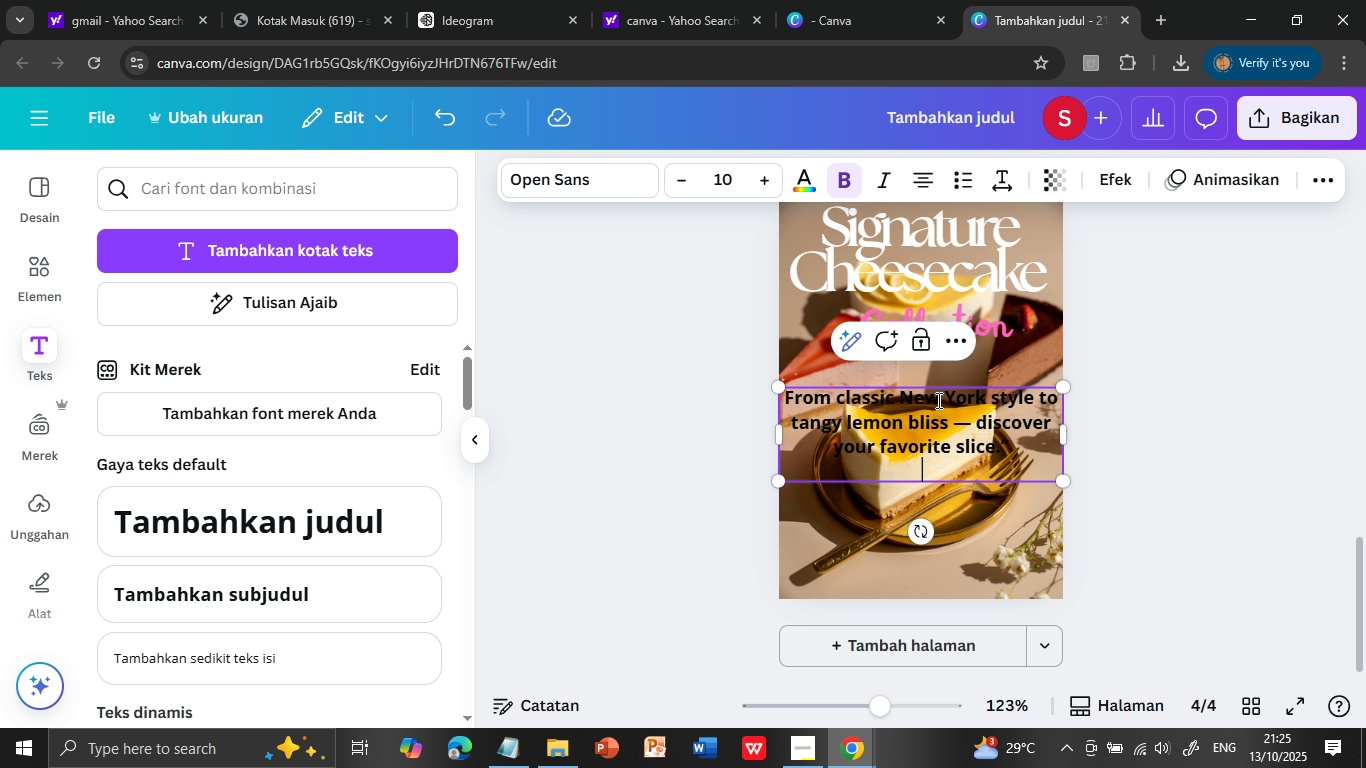 
hold_key(key=ControlLeft, duration=0.57)
 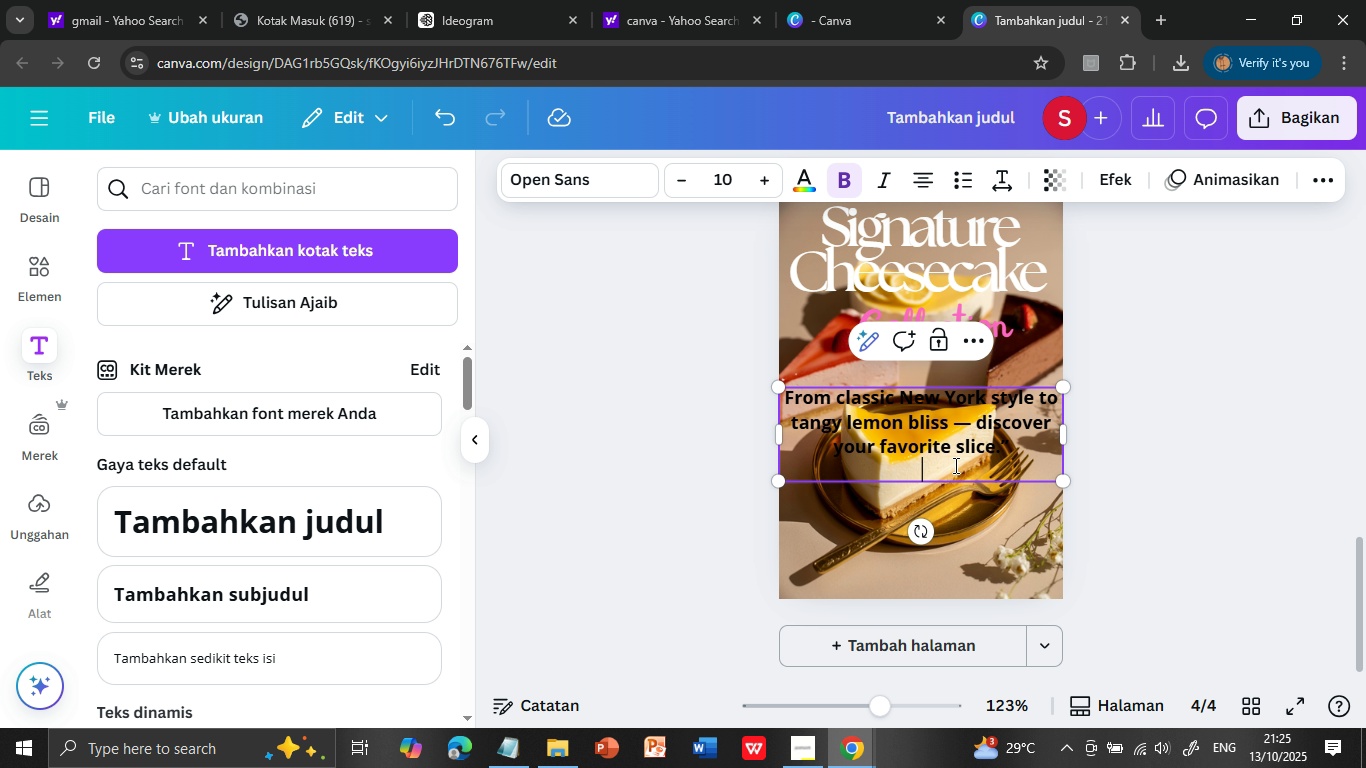 
hold_key(key=V, duration=0.32)
 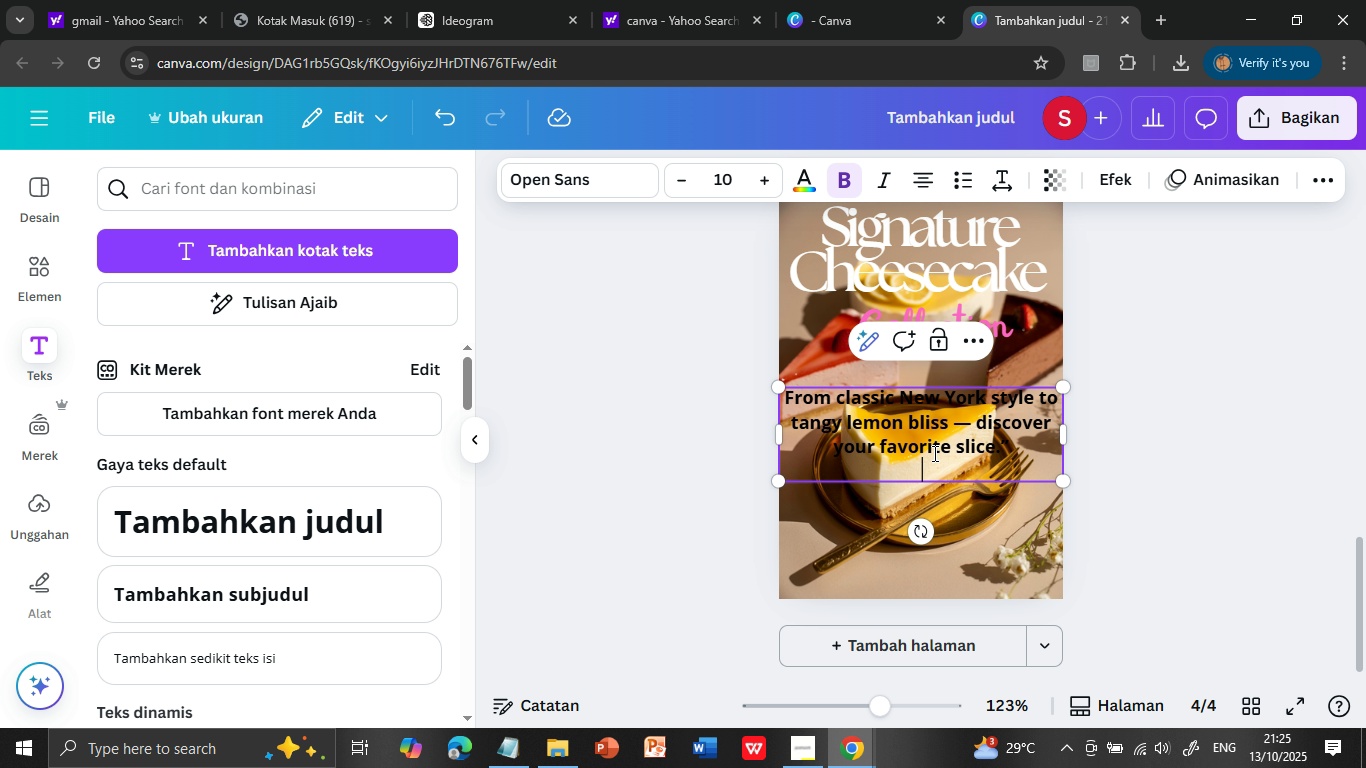 
key(Backspace)
 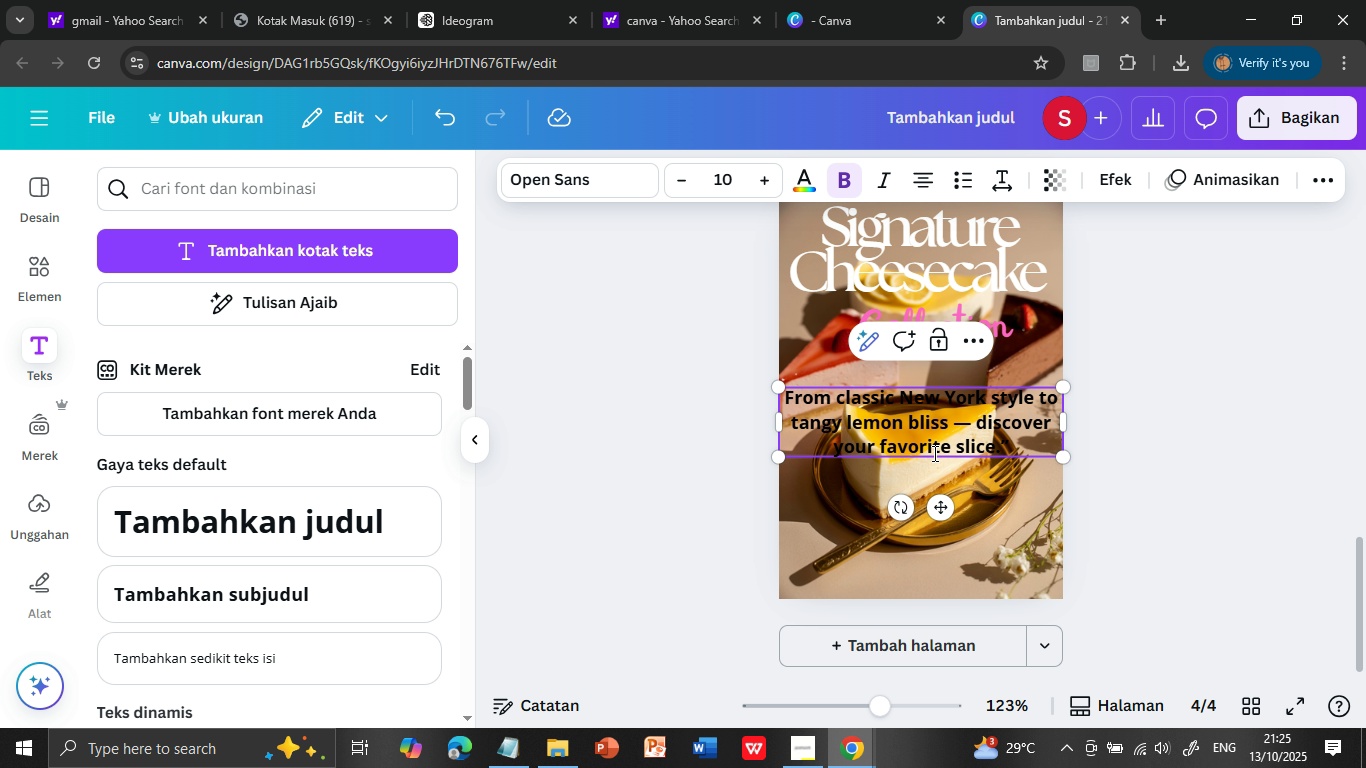 
key(Backspace)
 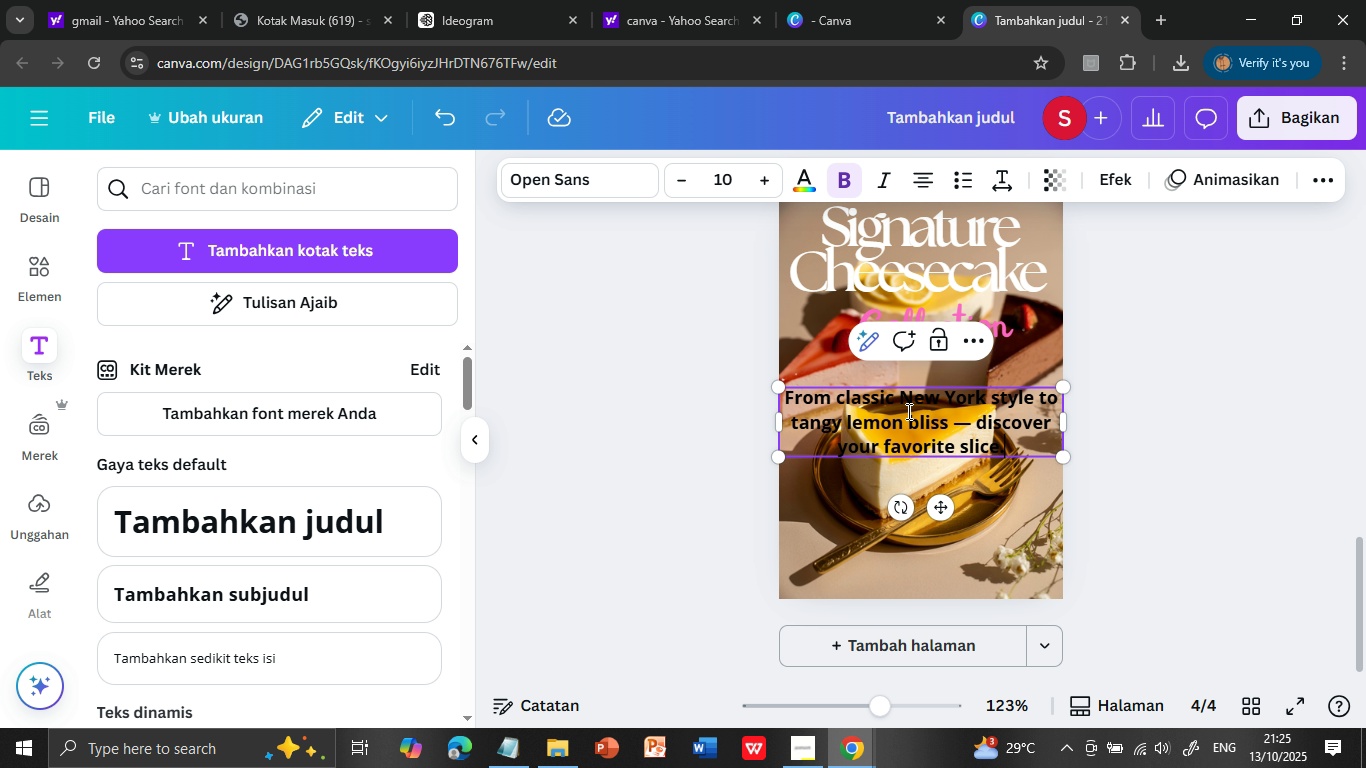 
double_click([909, 403])
 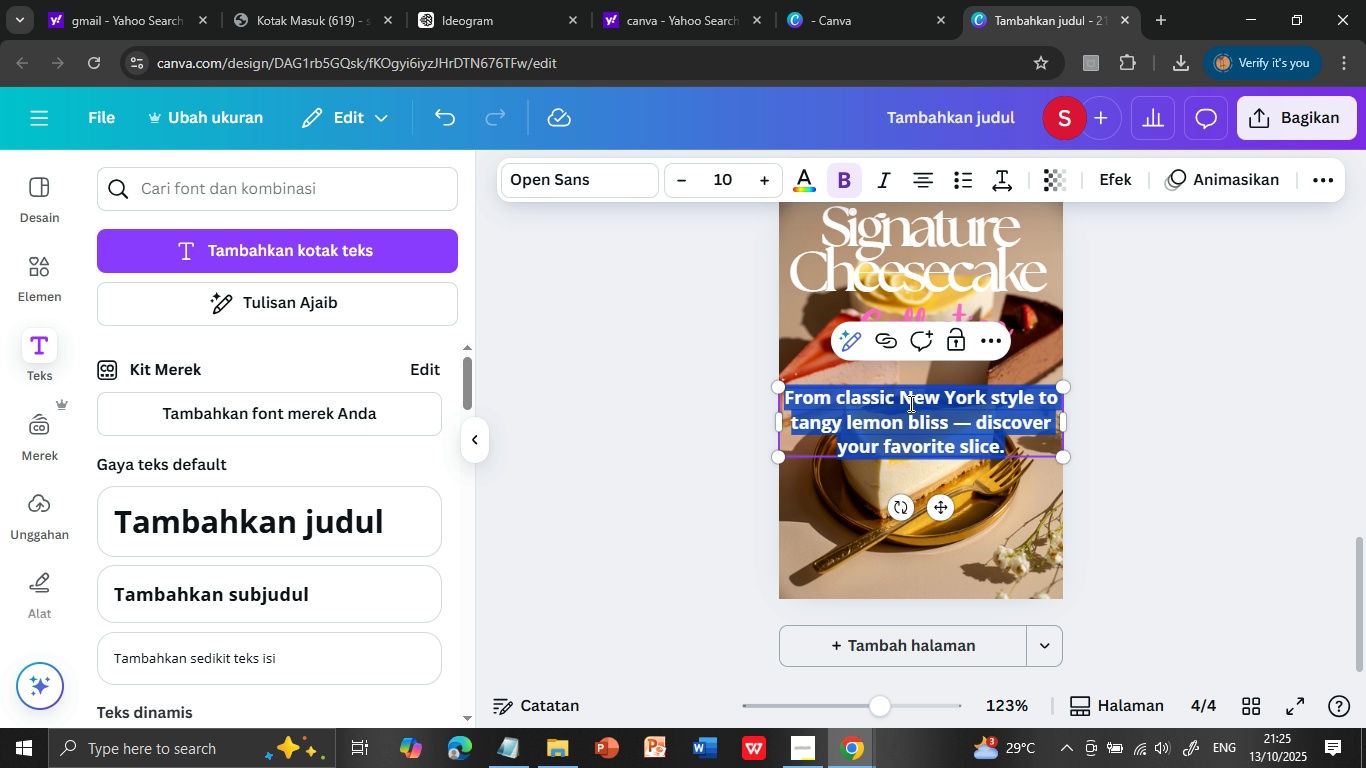 
triple_click([909, 403])
 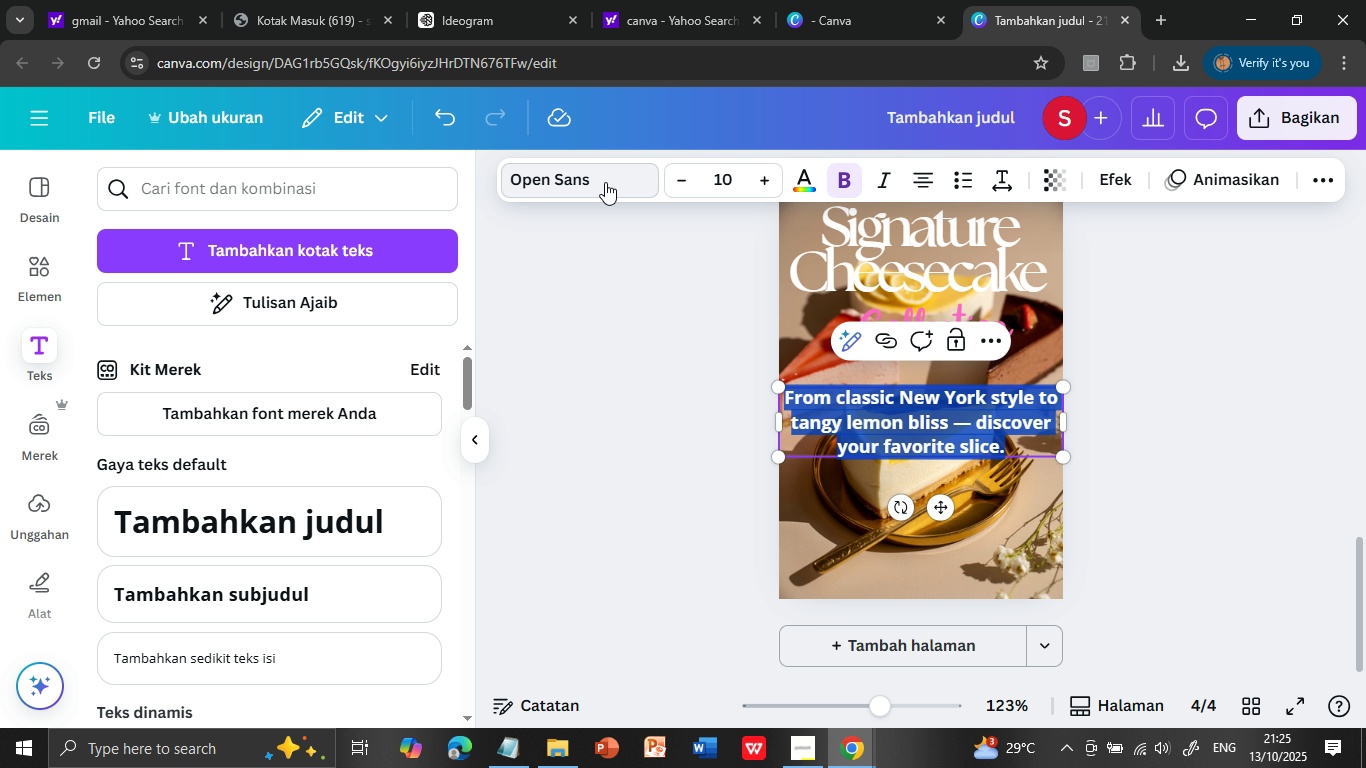 
left_click([605, 182])
 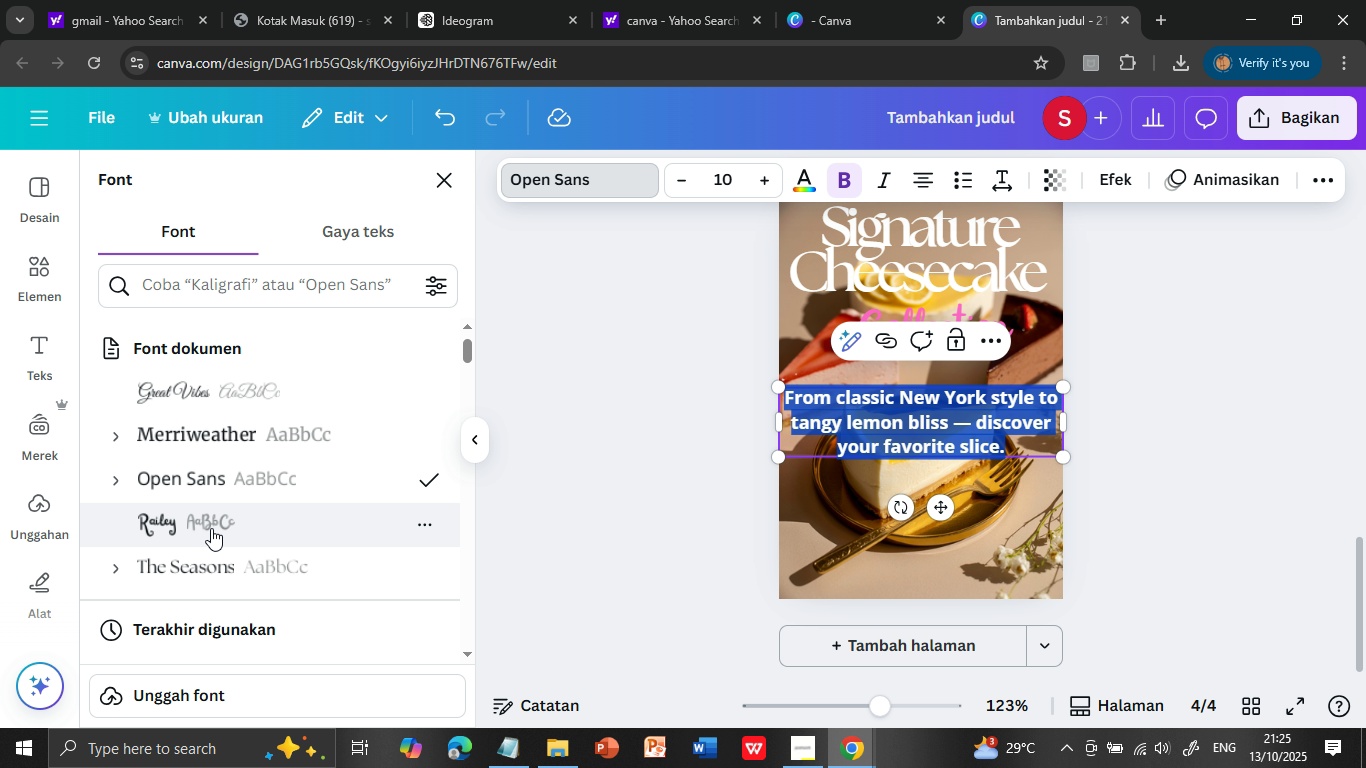 
mouse_move([209, 436])
 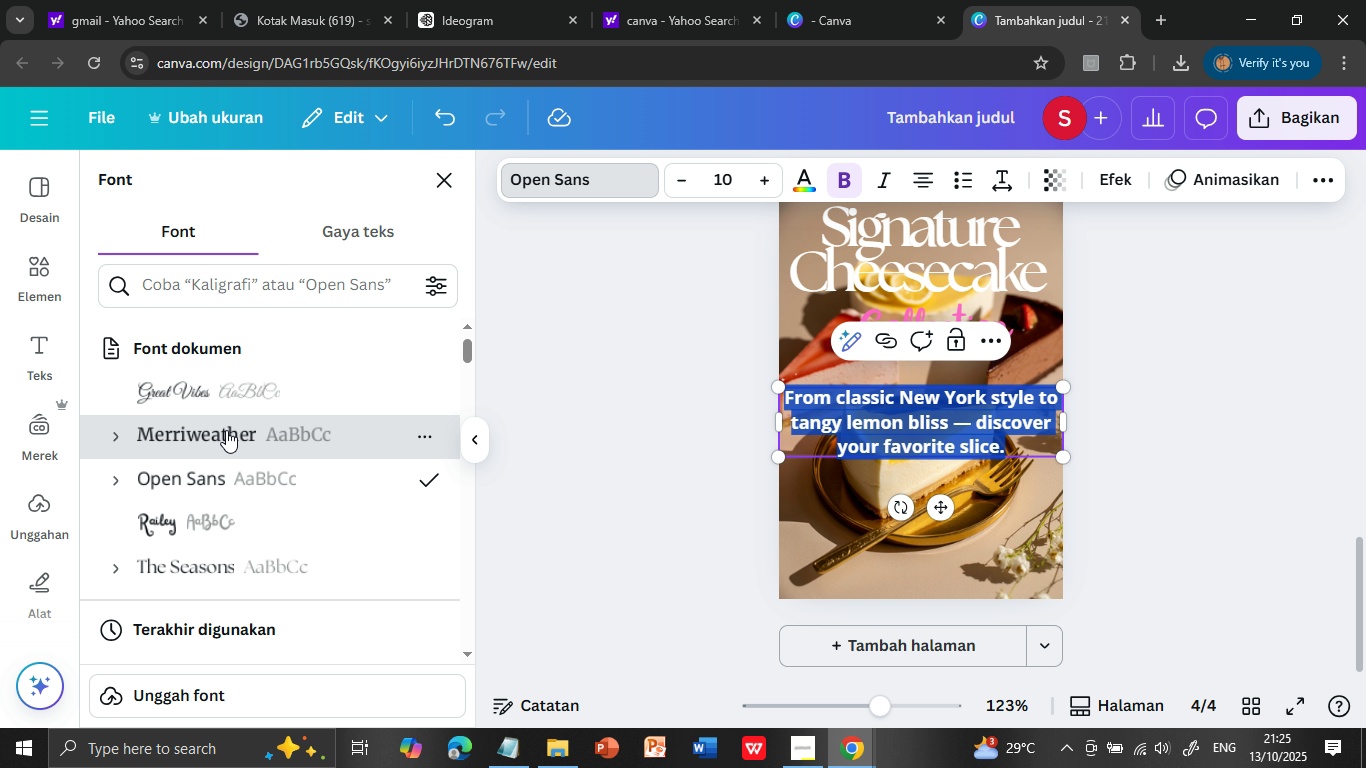 
left_click([226, 430])
 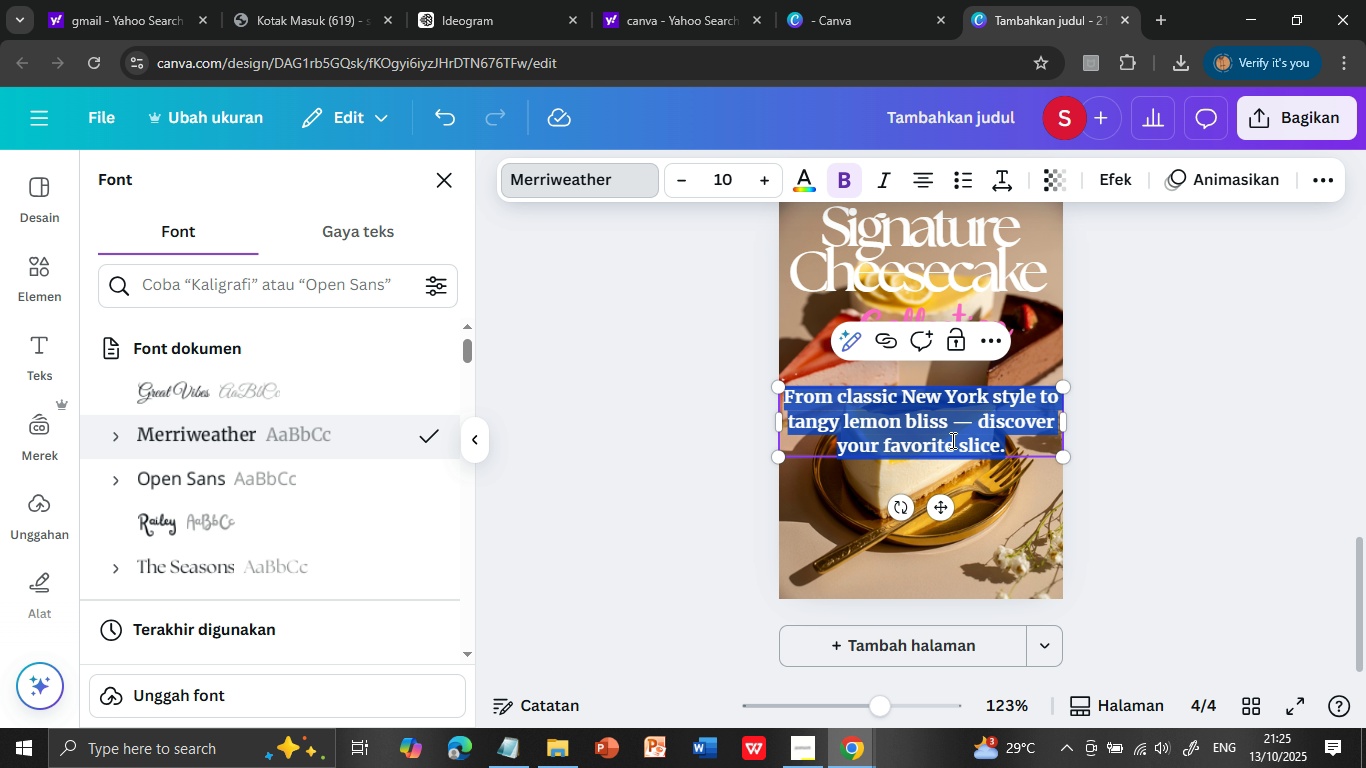 
left_click([968, 420])
 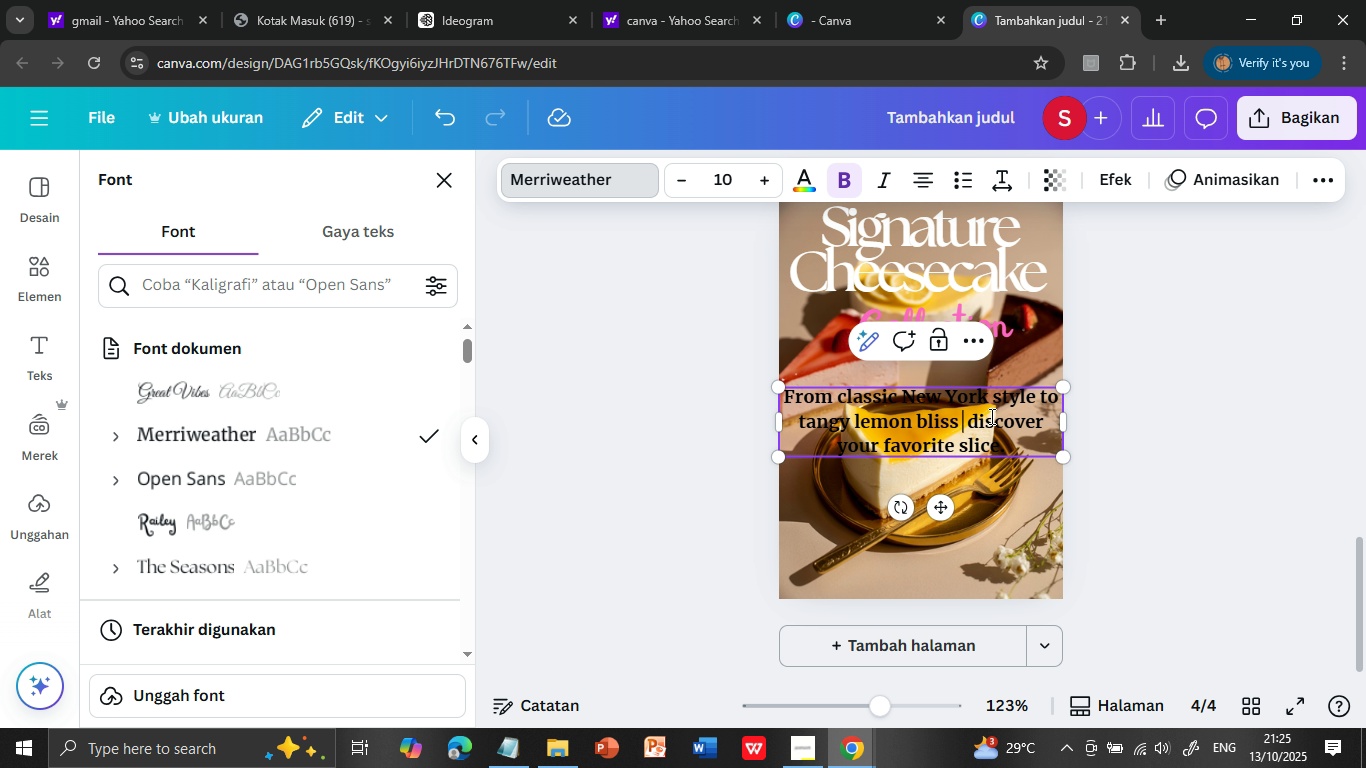 
key(Backspace)
 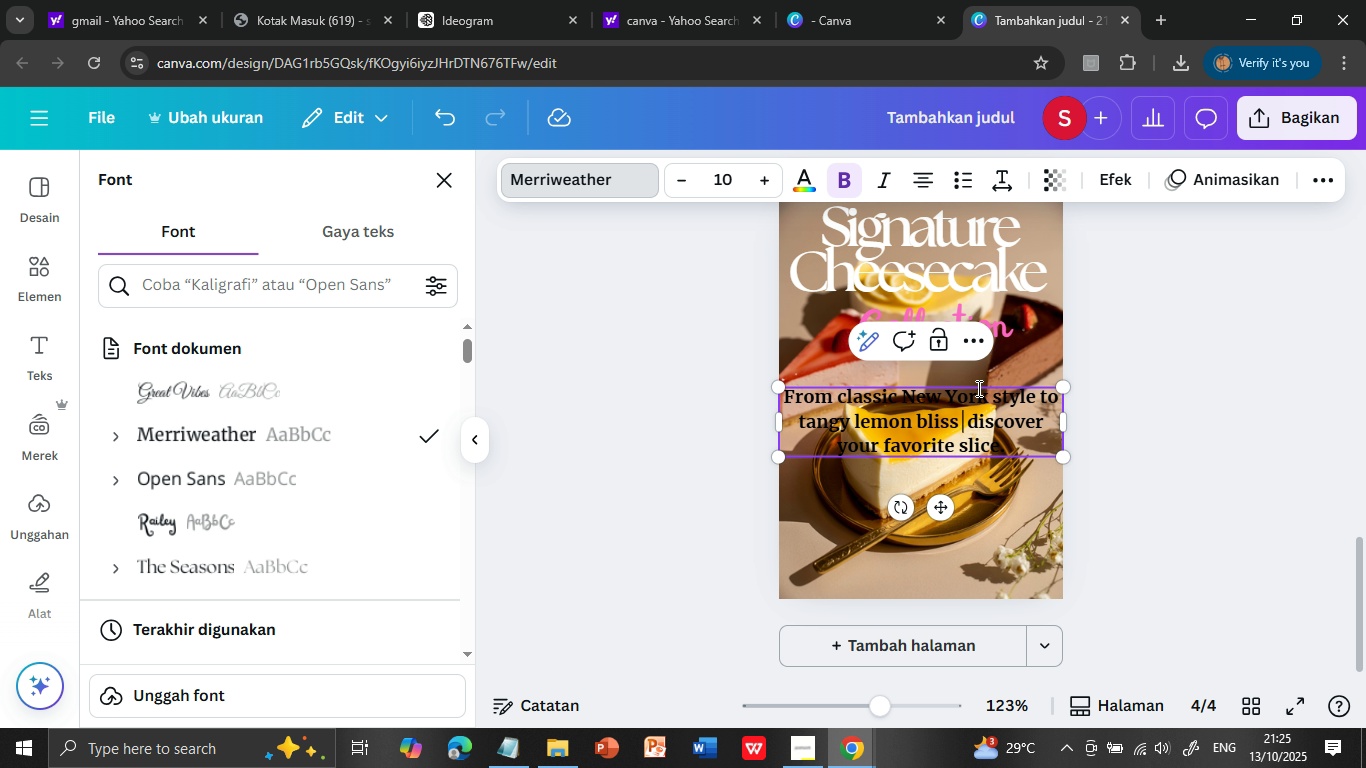 
double_click([977, 388])
 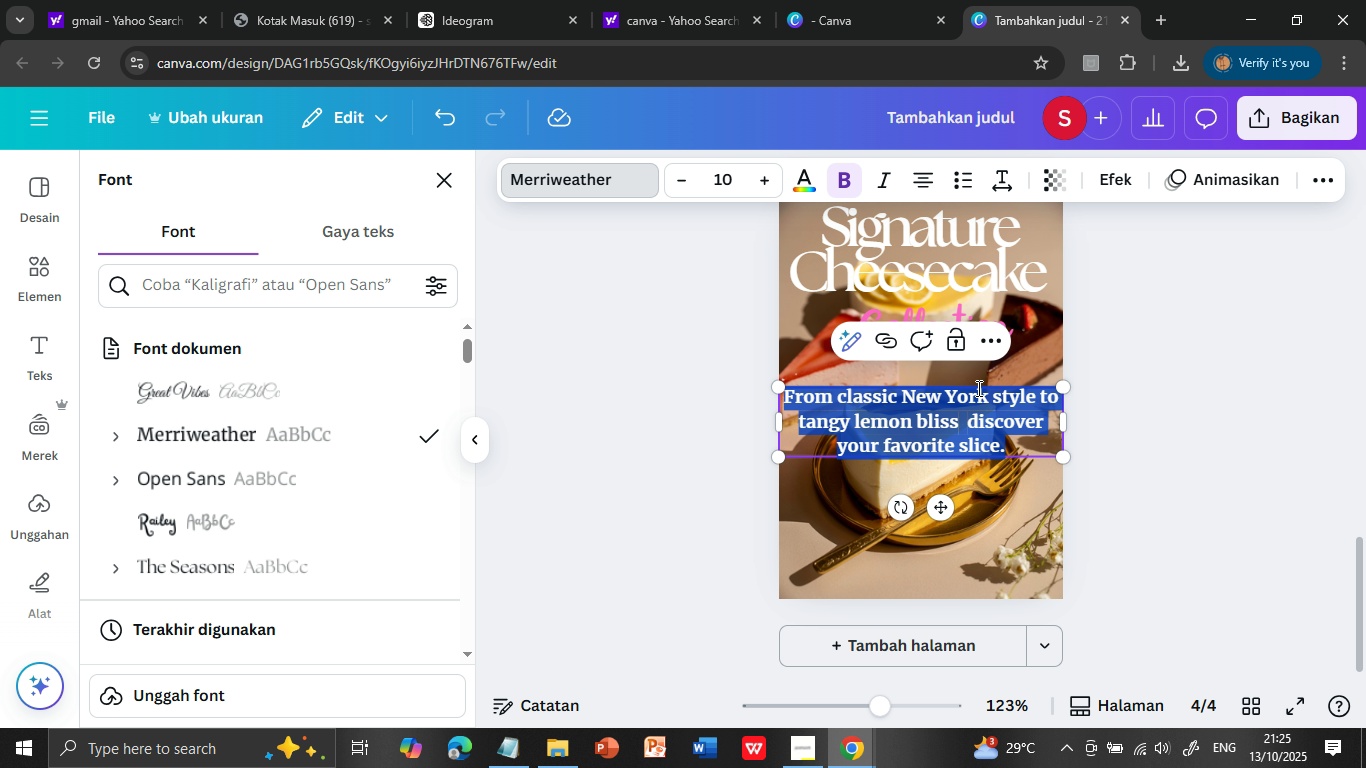 
triple_click([977, 388])
 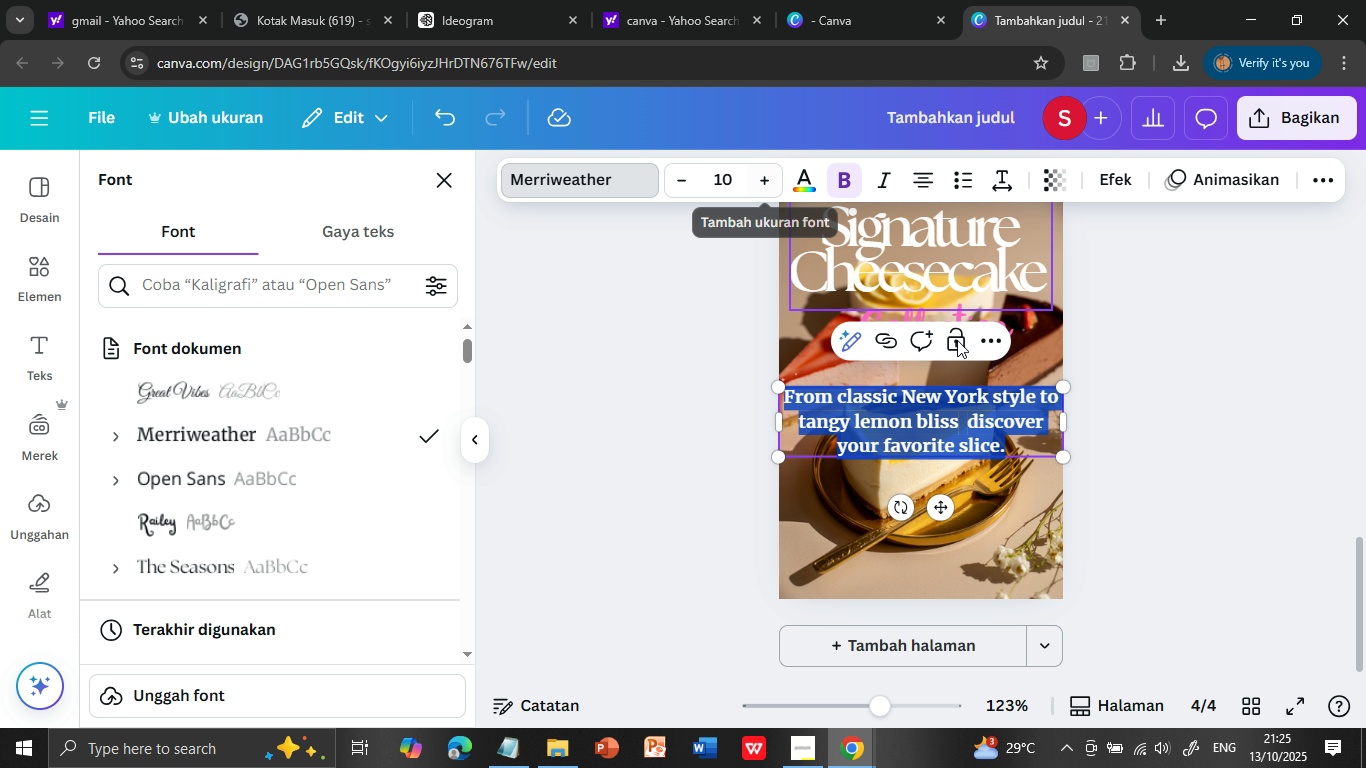 
scroll: coordinate [1035, 433], scroll_direction: up, amount: 1.0
 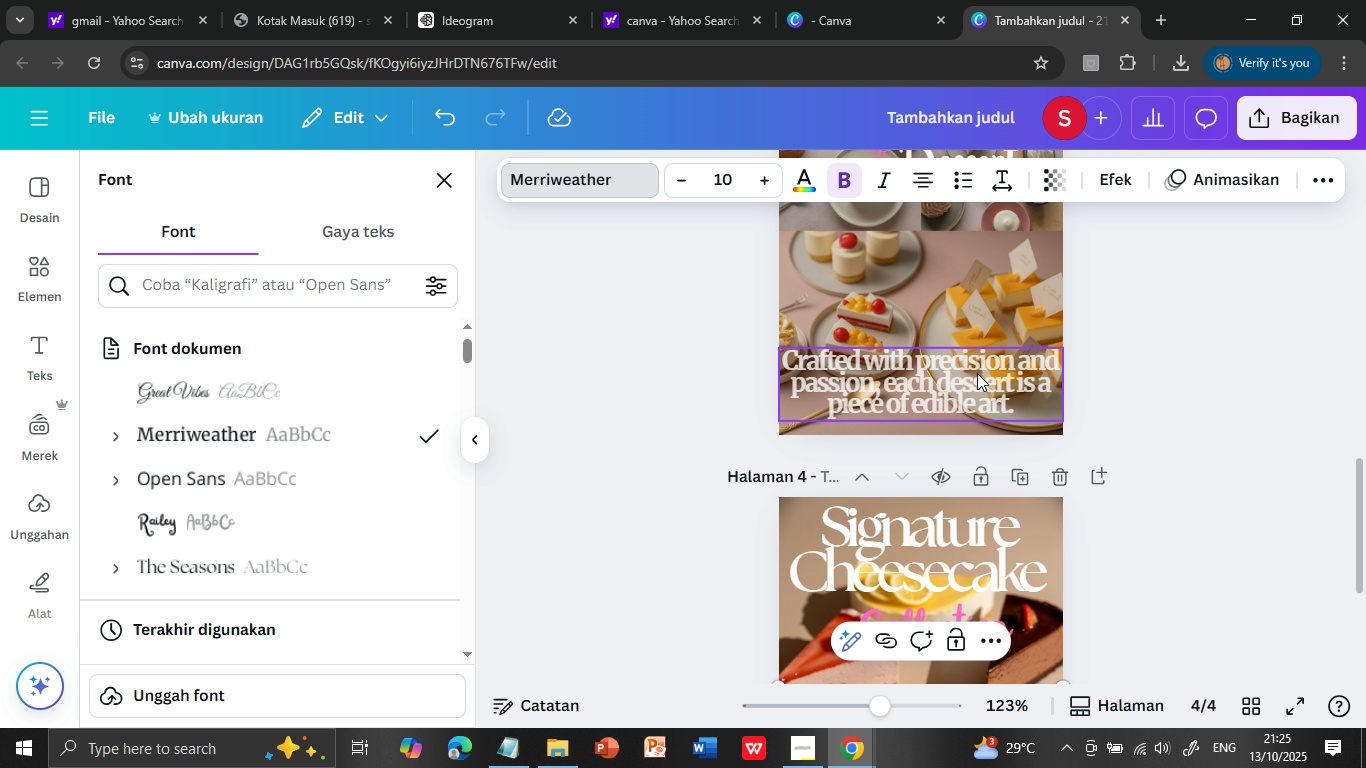 
left_click([976, 373])
 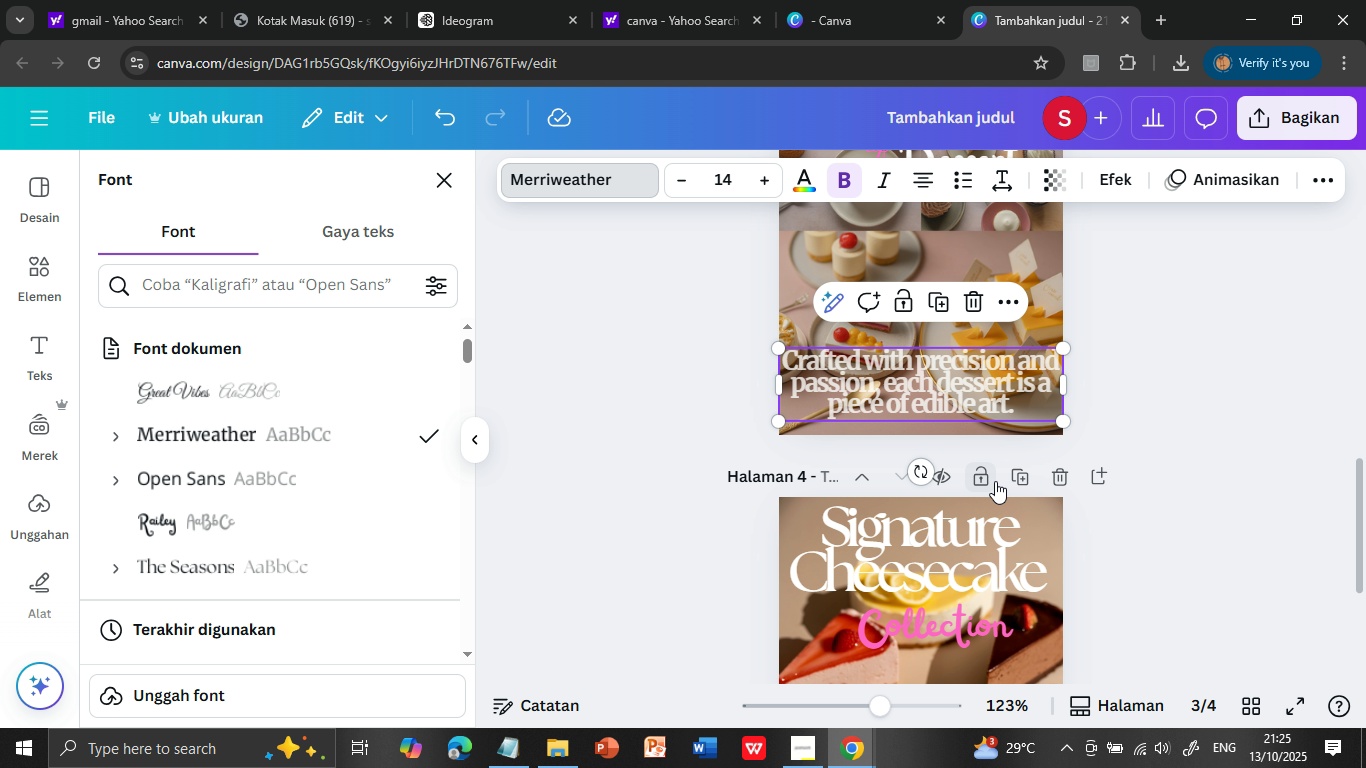 
scroll: coordinate [998, 486], scroll_direction: down, amount: 4.0
 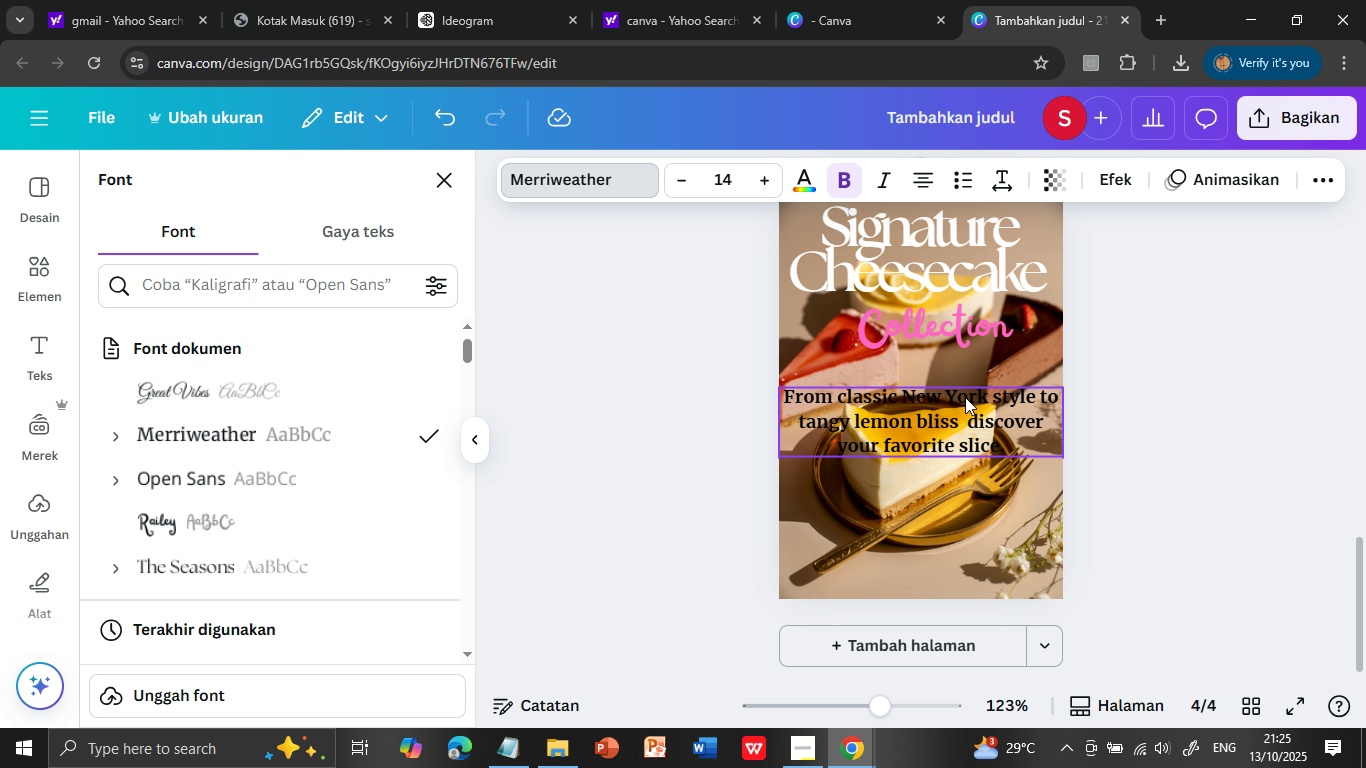 
left_click([965, 397])
 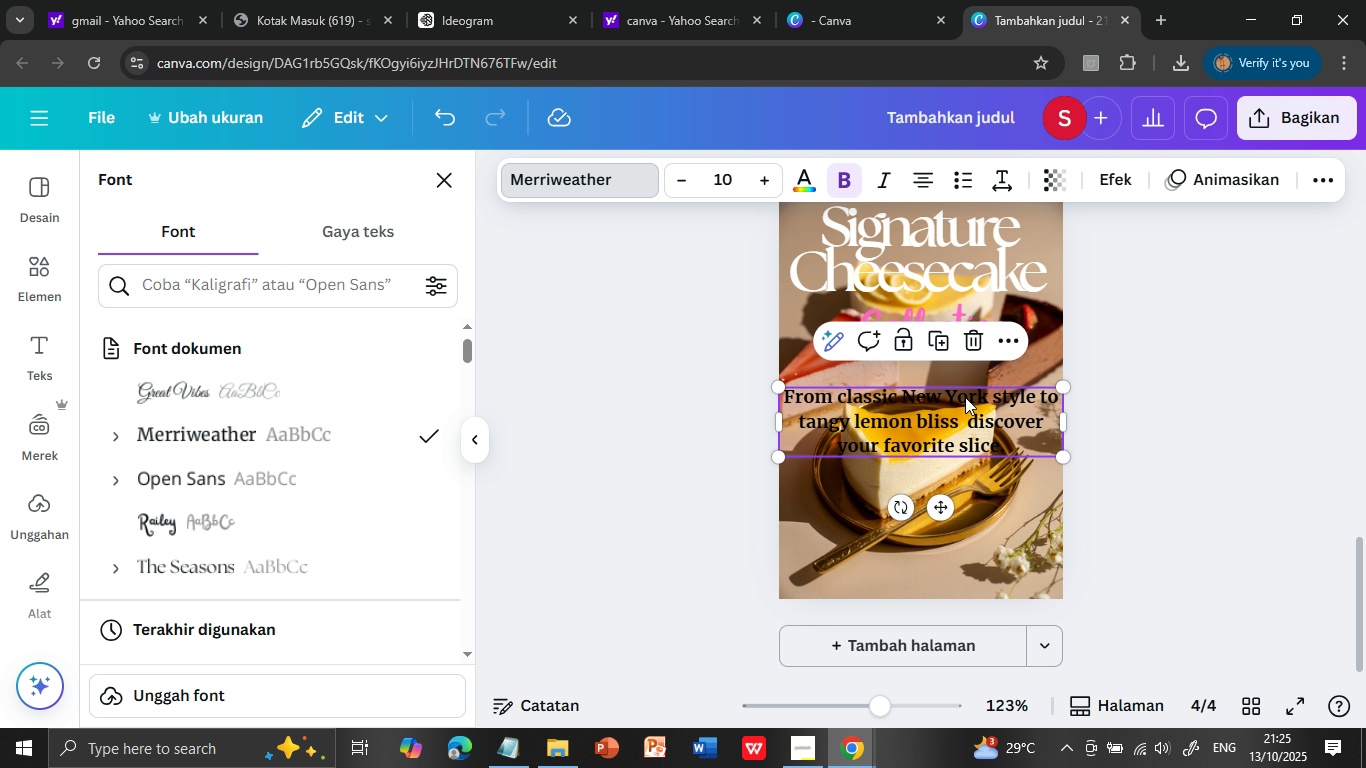 
double_click([965, 397])
 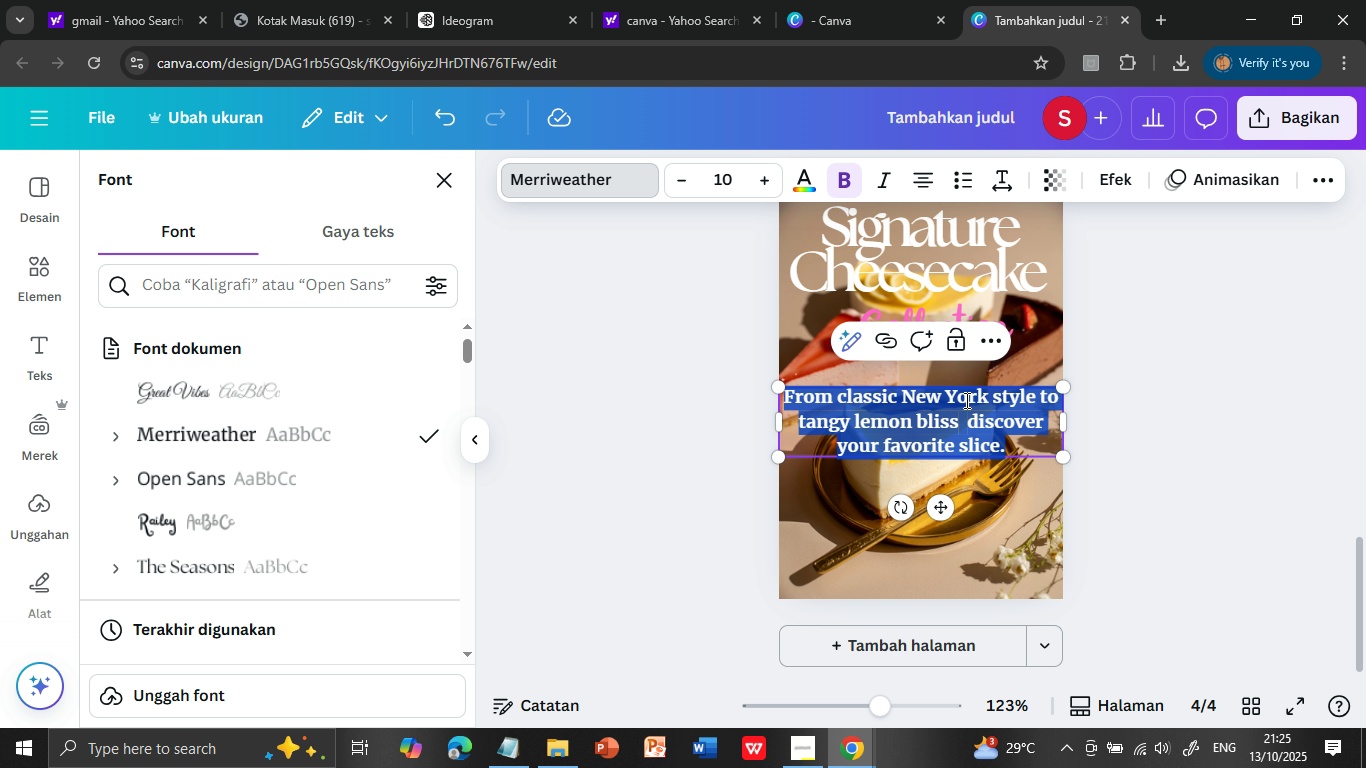 
triple_click([965, 397])
 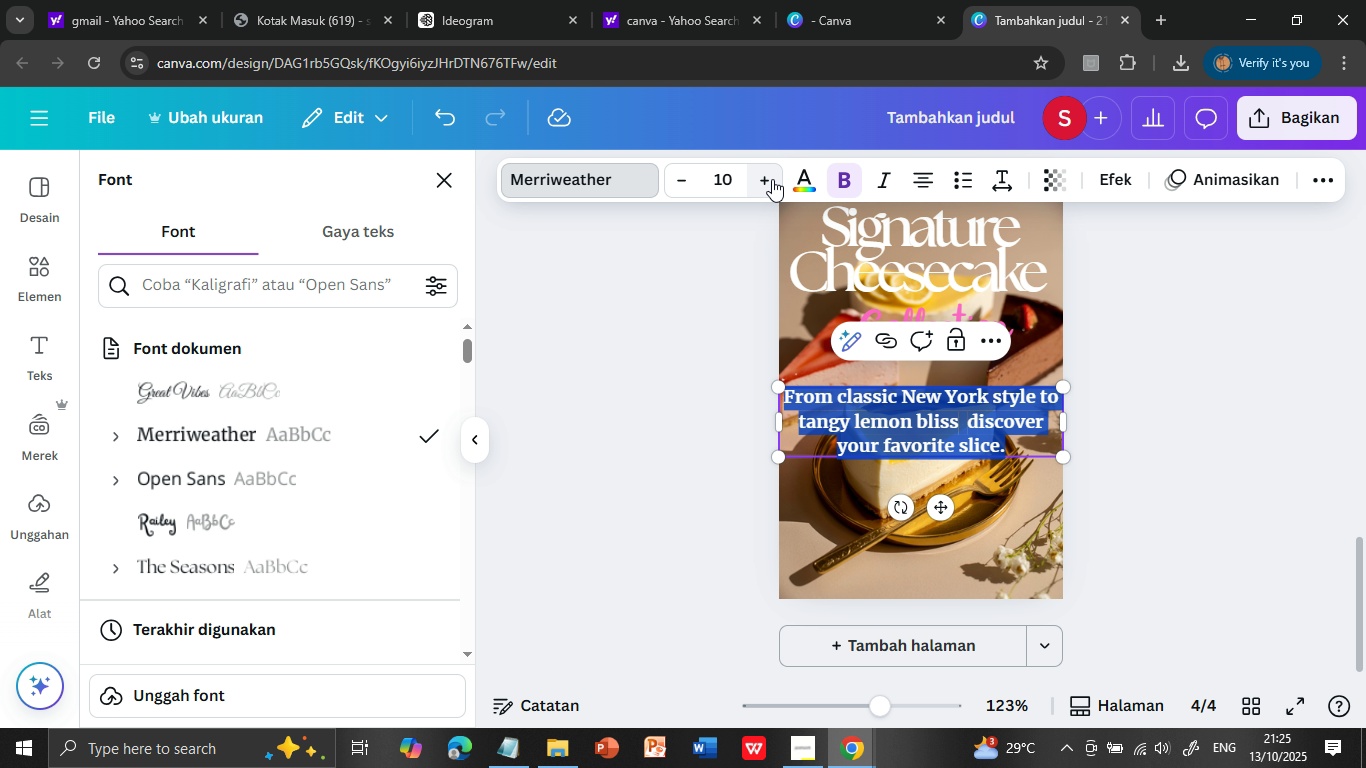 
double_click([772, 179])
 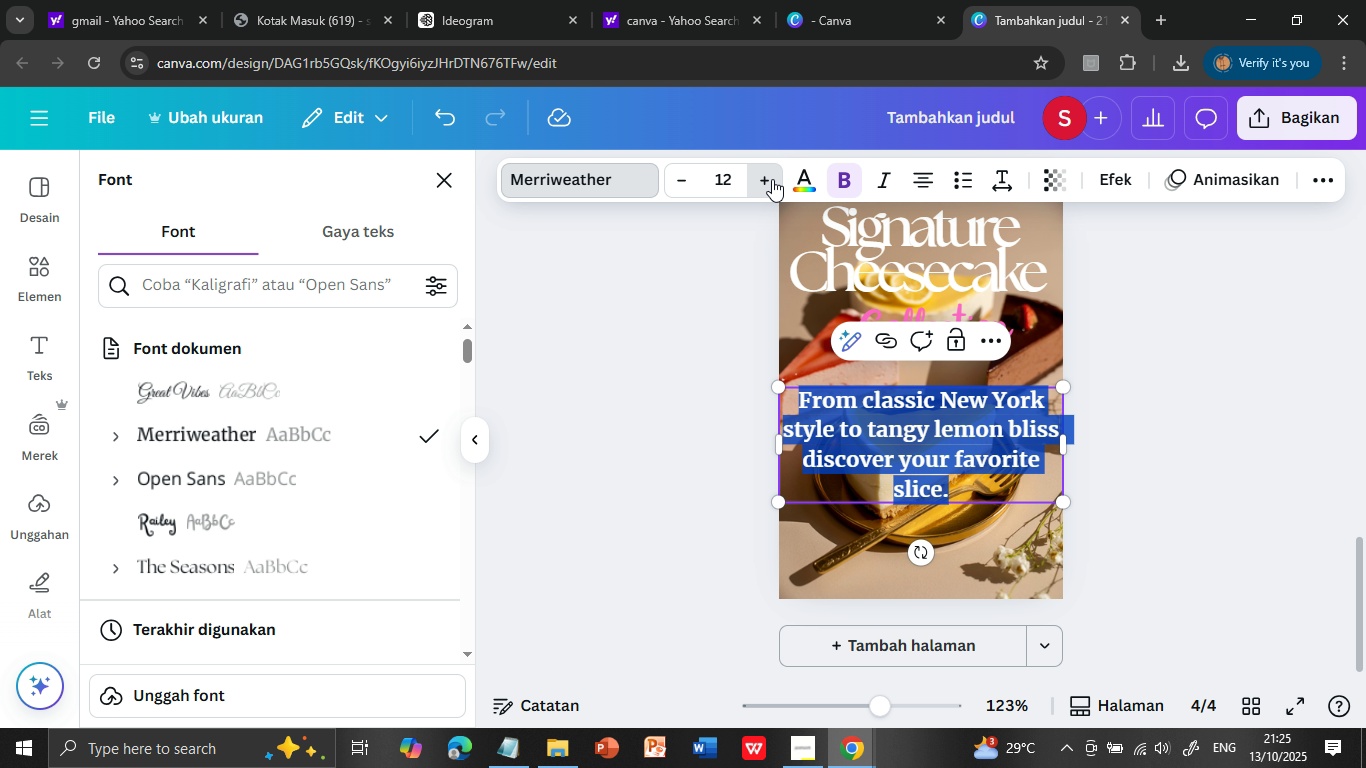 
left_click([772, 179])
 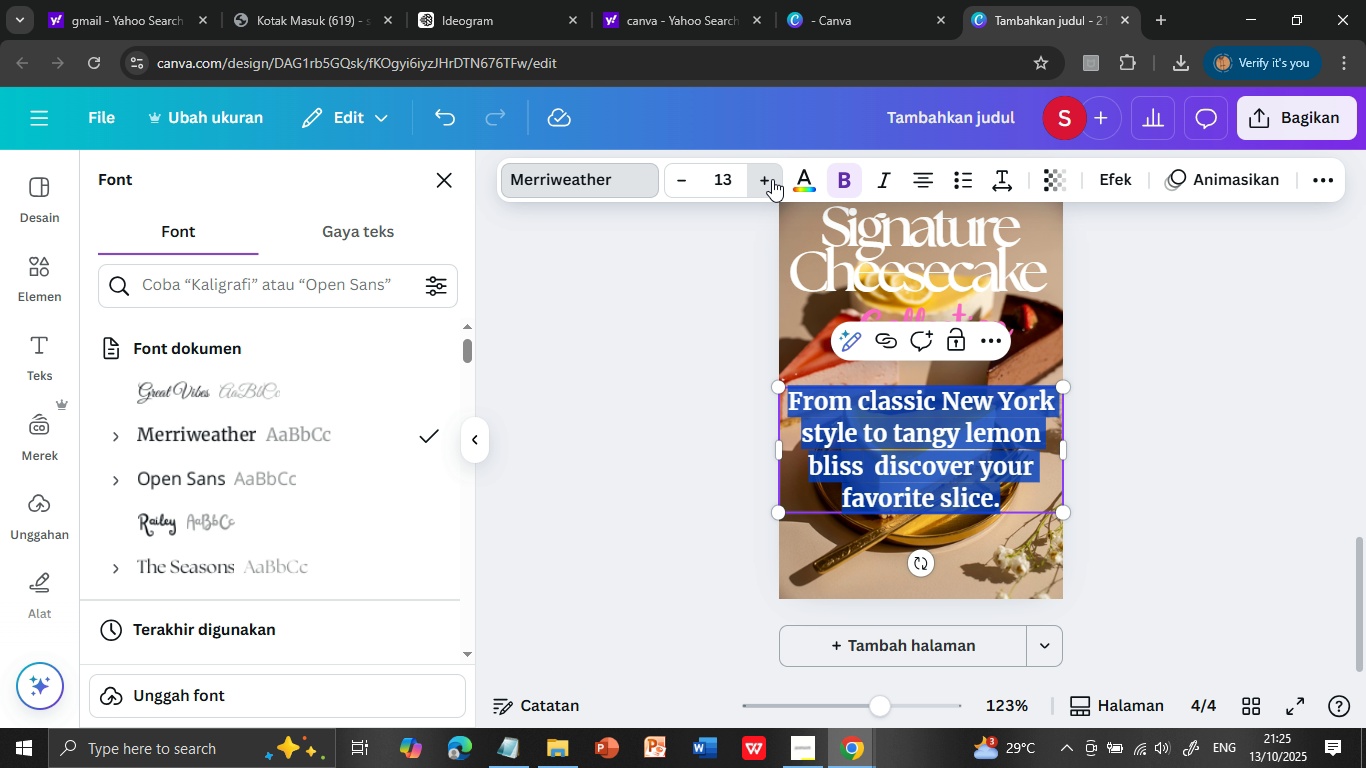 
left_click([772, 179])
 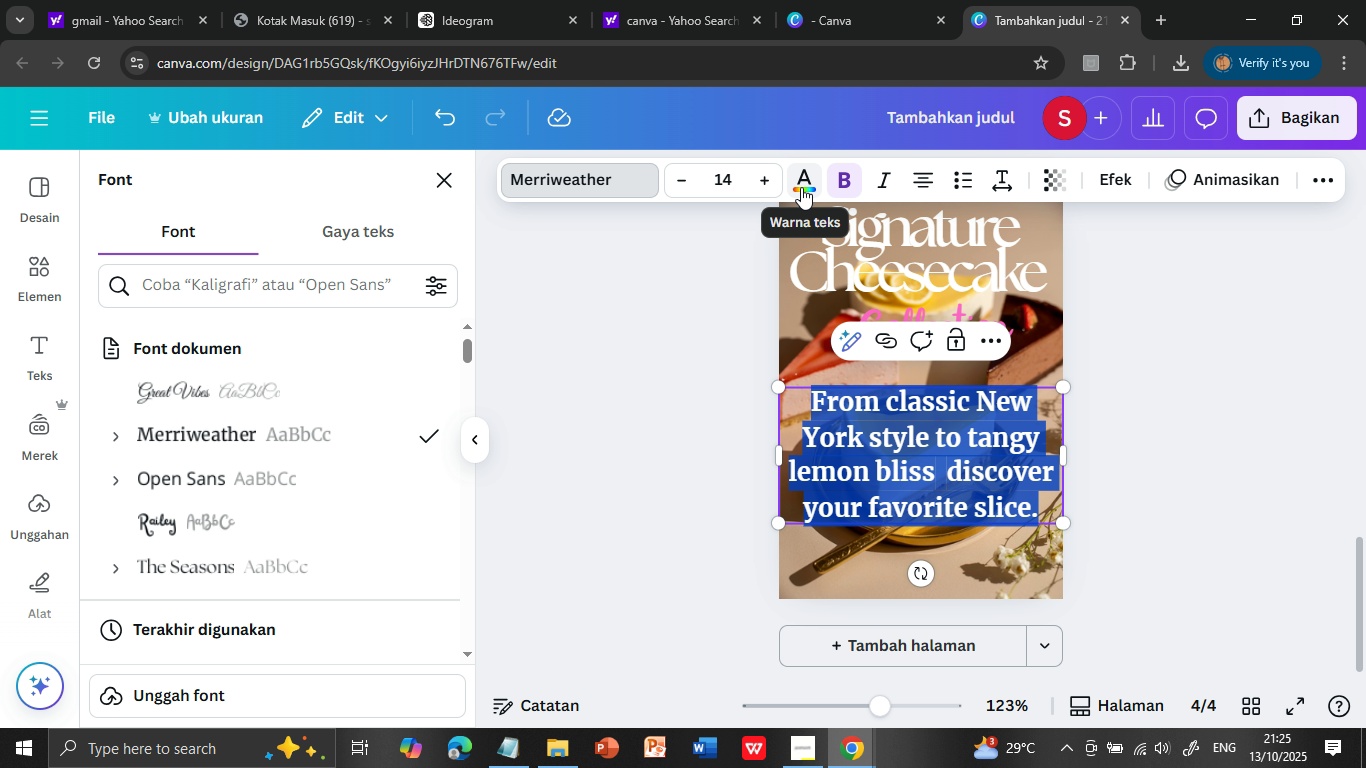 
wait(6.3)
 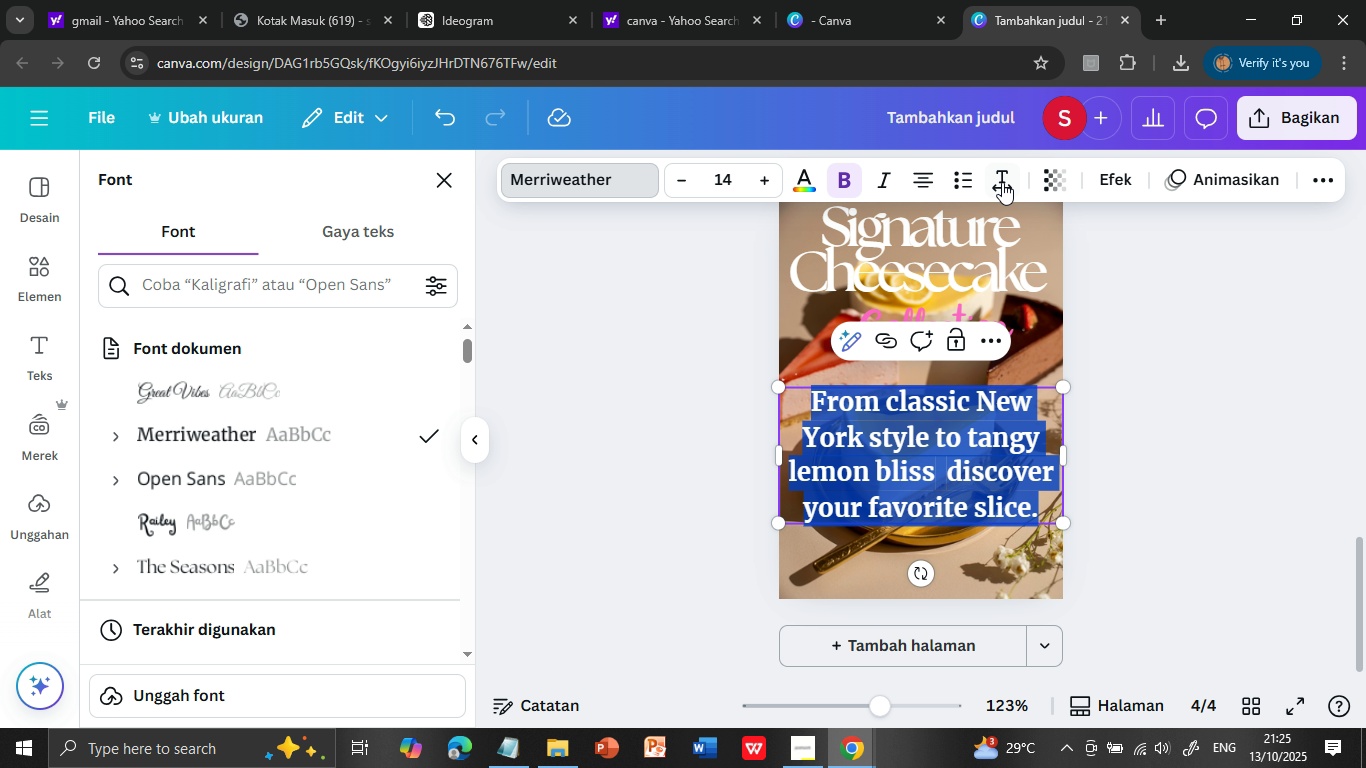 
left_click([802, 182])
 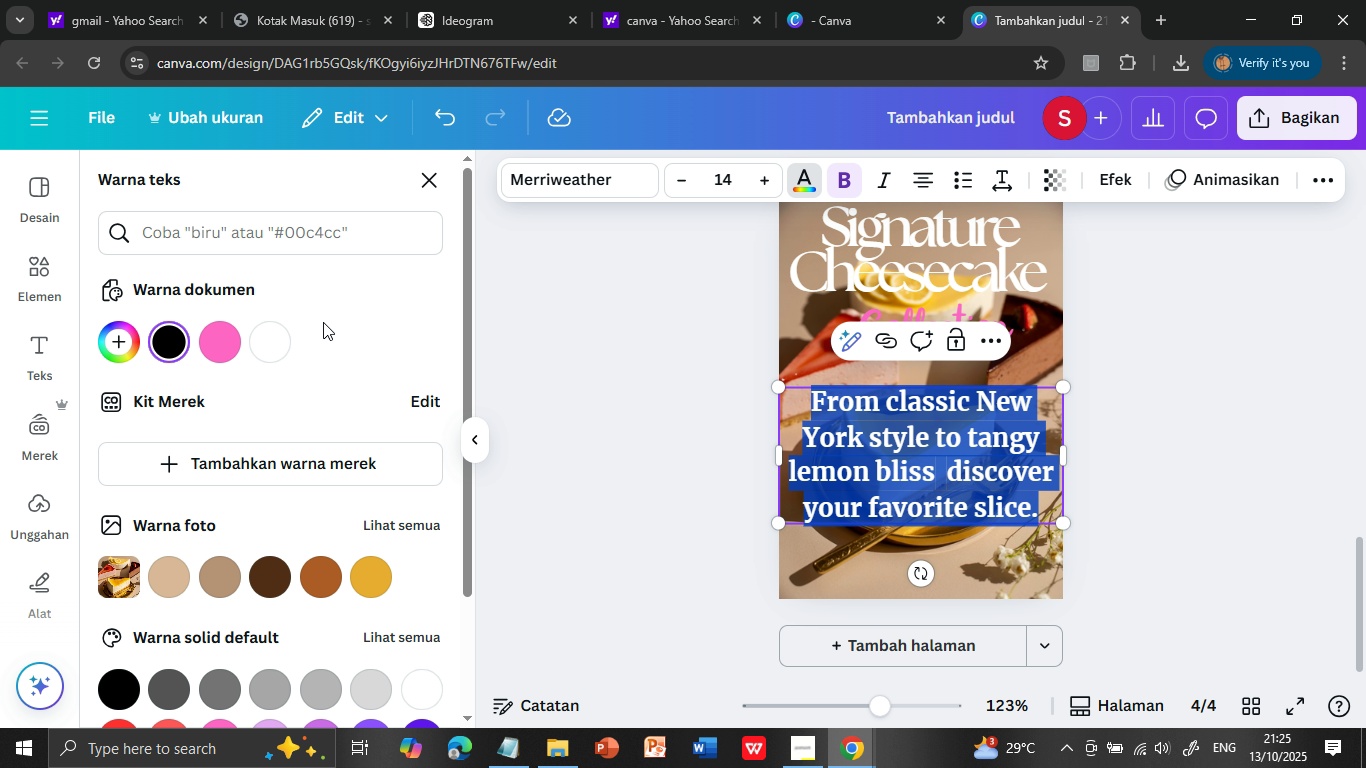 
left_click([270, 336])
 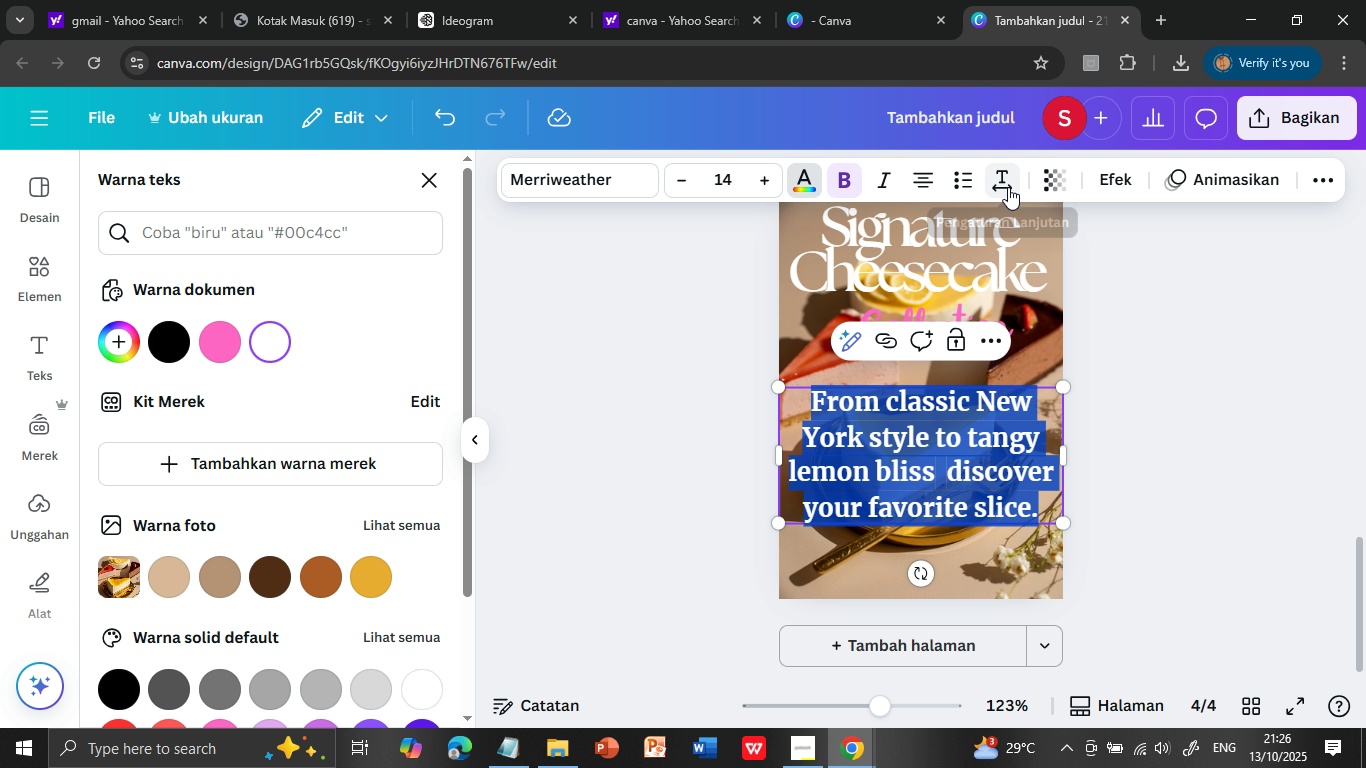 
left_click([1007, 179])
 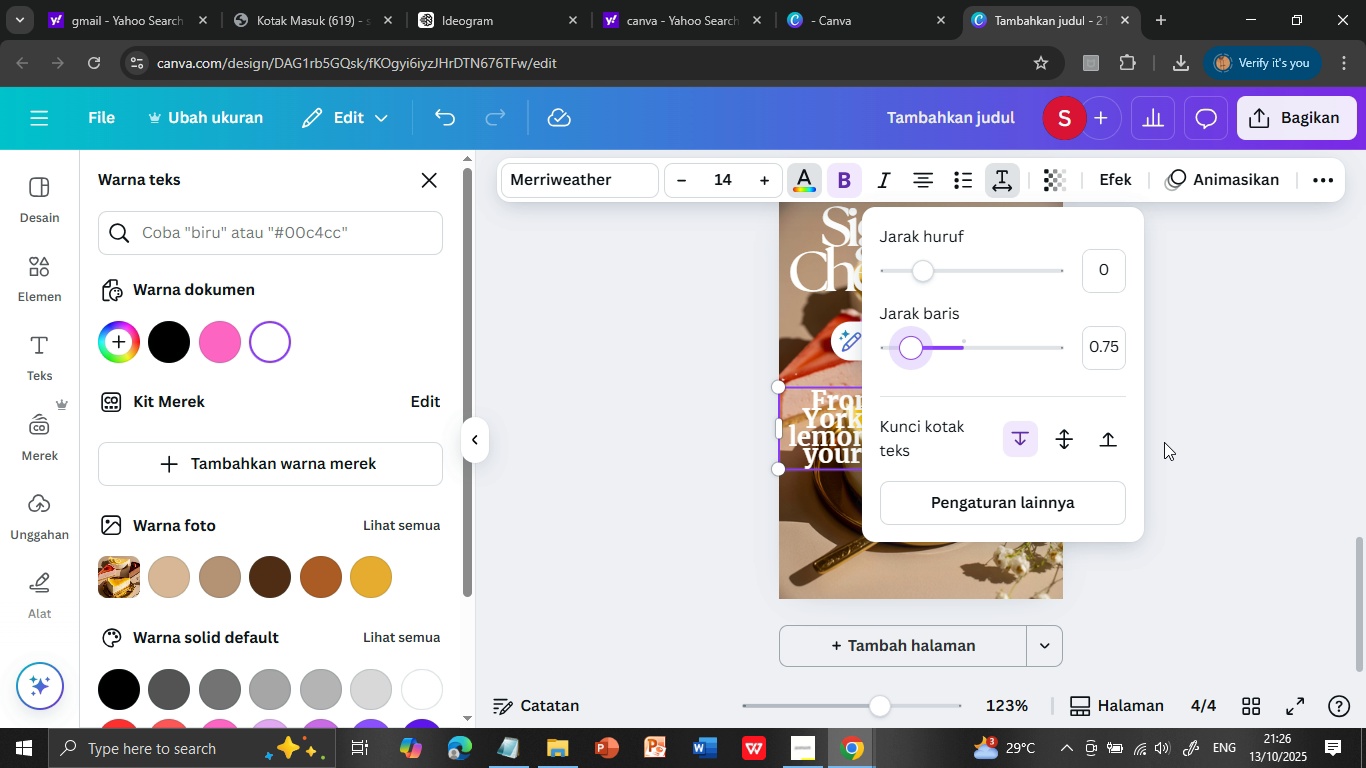 
mouse_move([913, 337])
 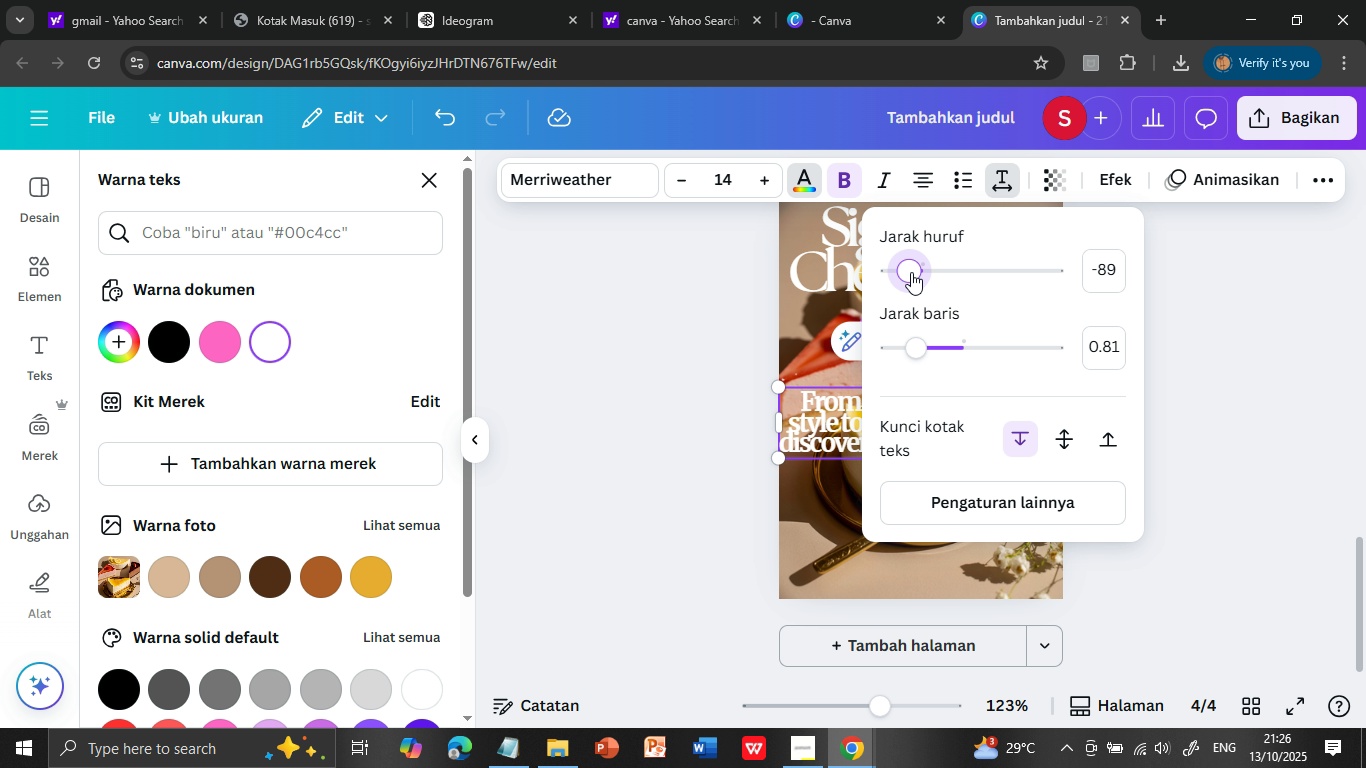 
left_click([1207, 429])
 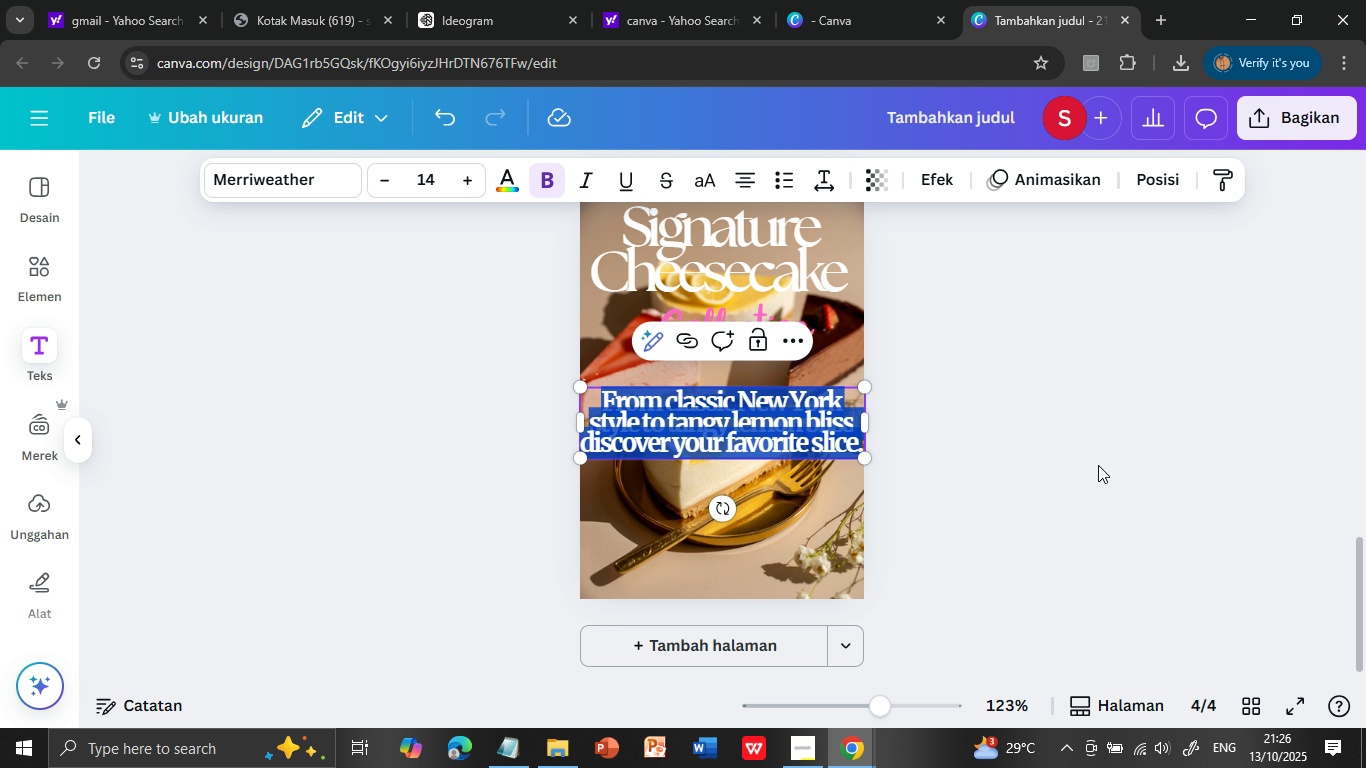 
left_click([1098, 465])
 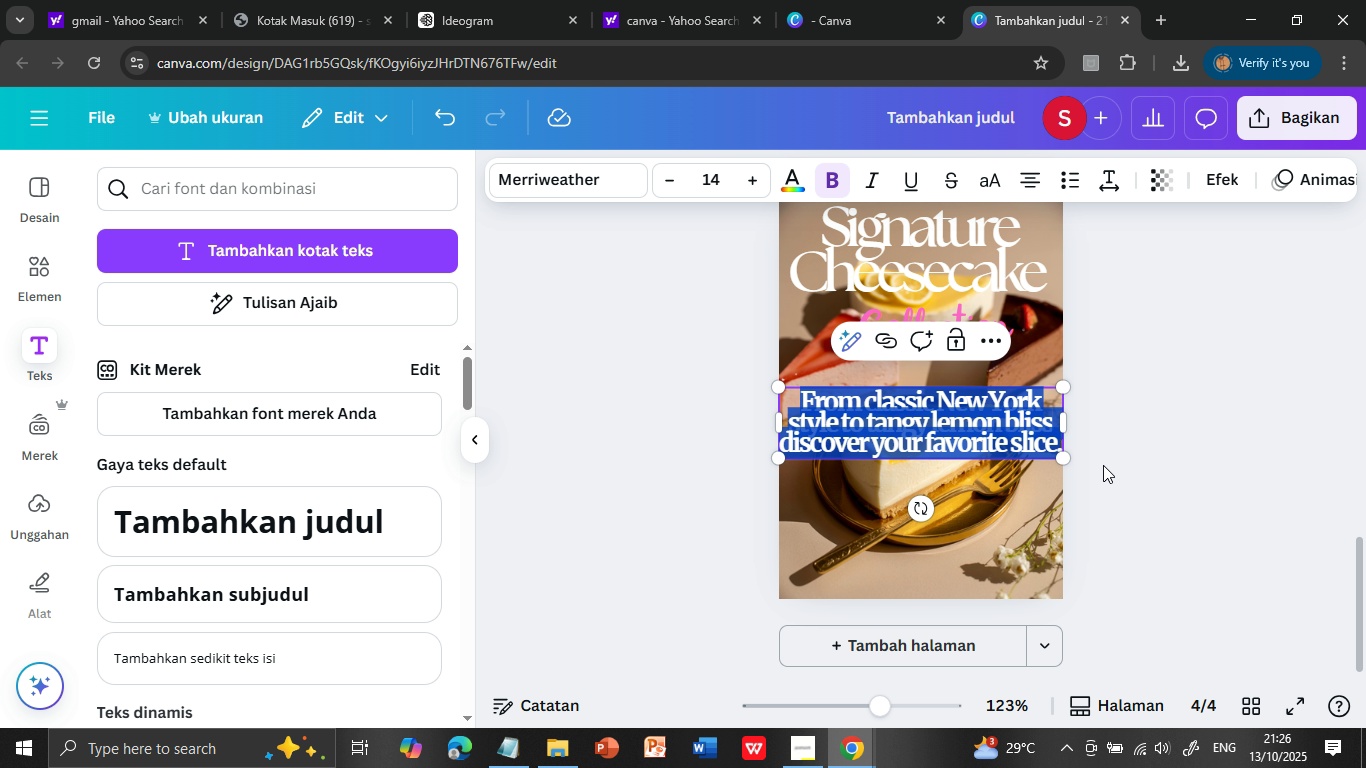 
left_click([1103, 465])
 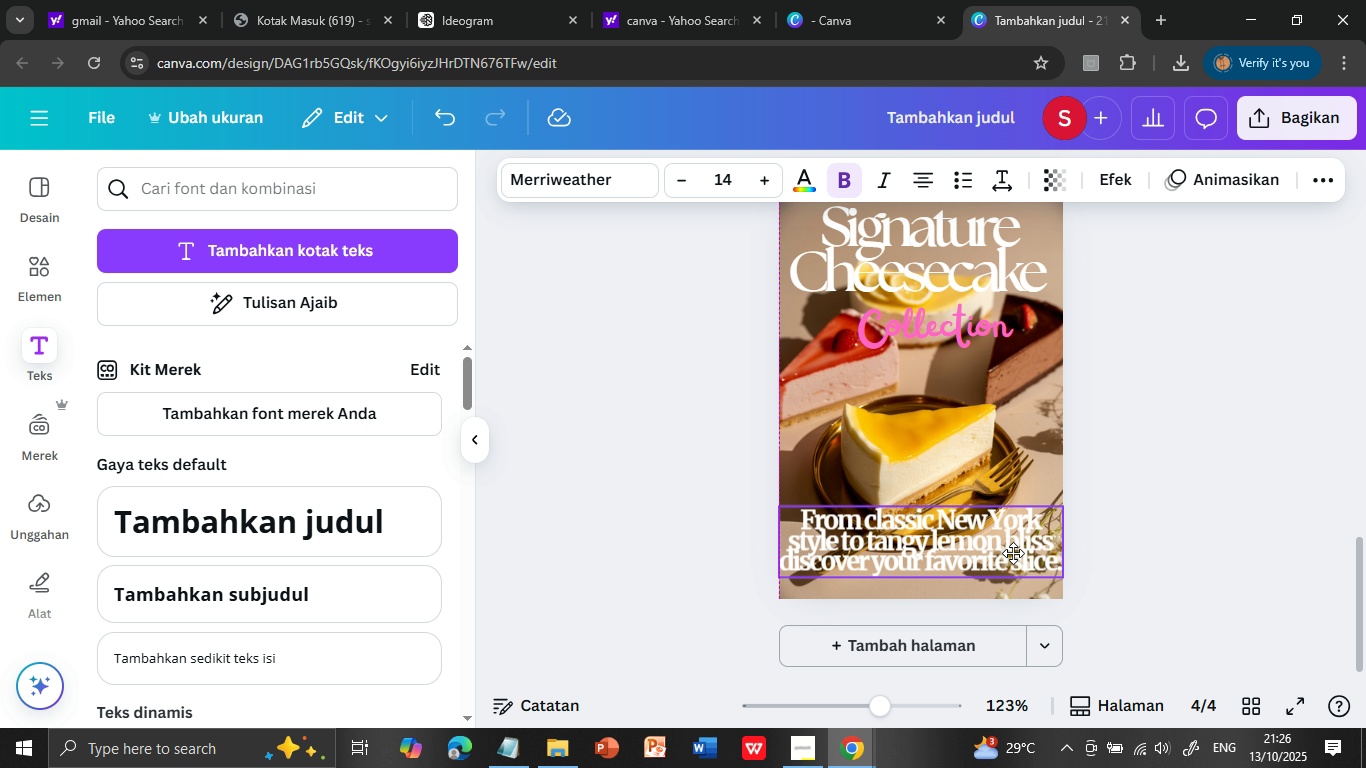 
wait(5.56)
 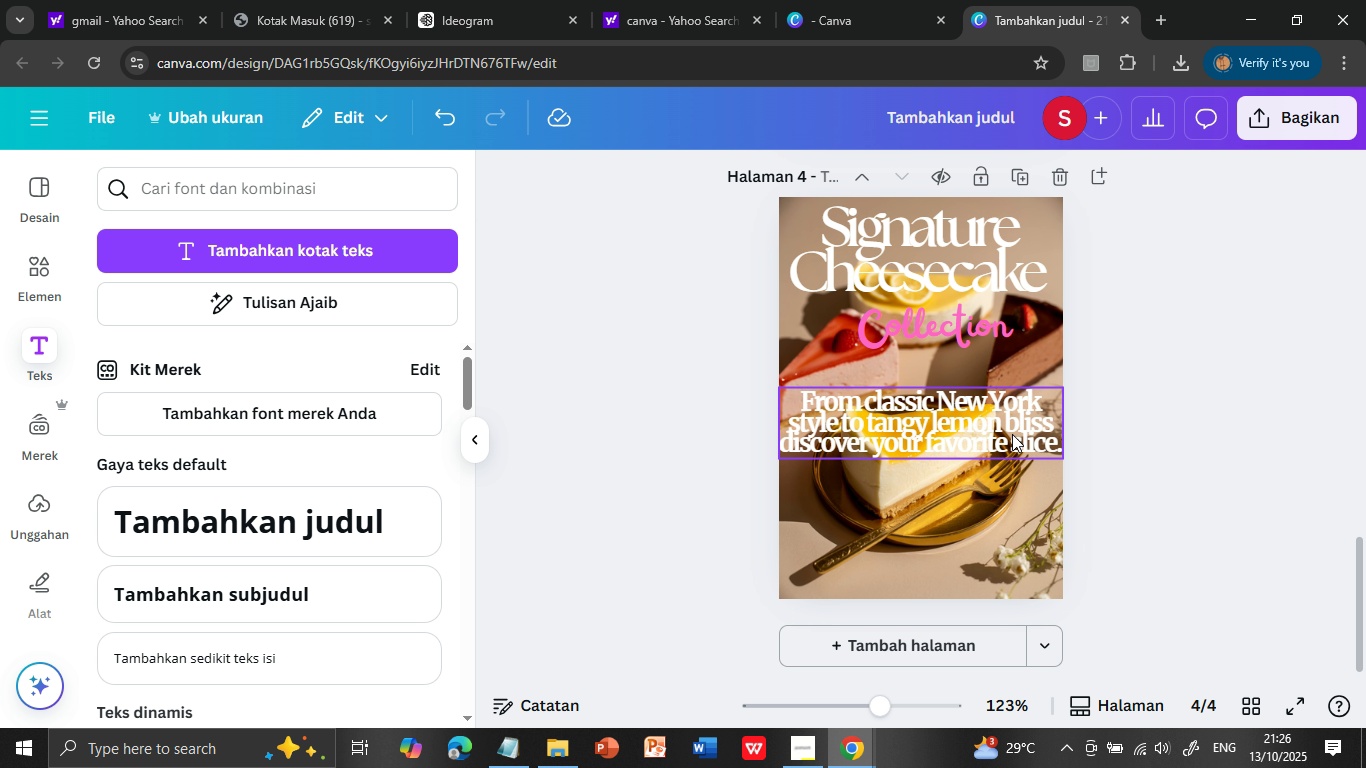 
left_click([1166, 503])
 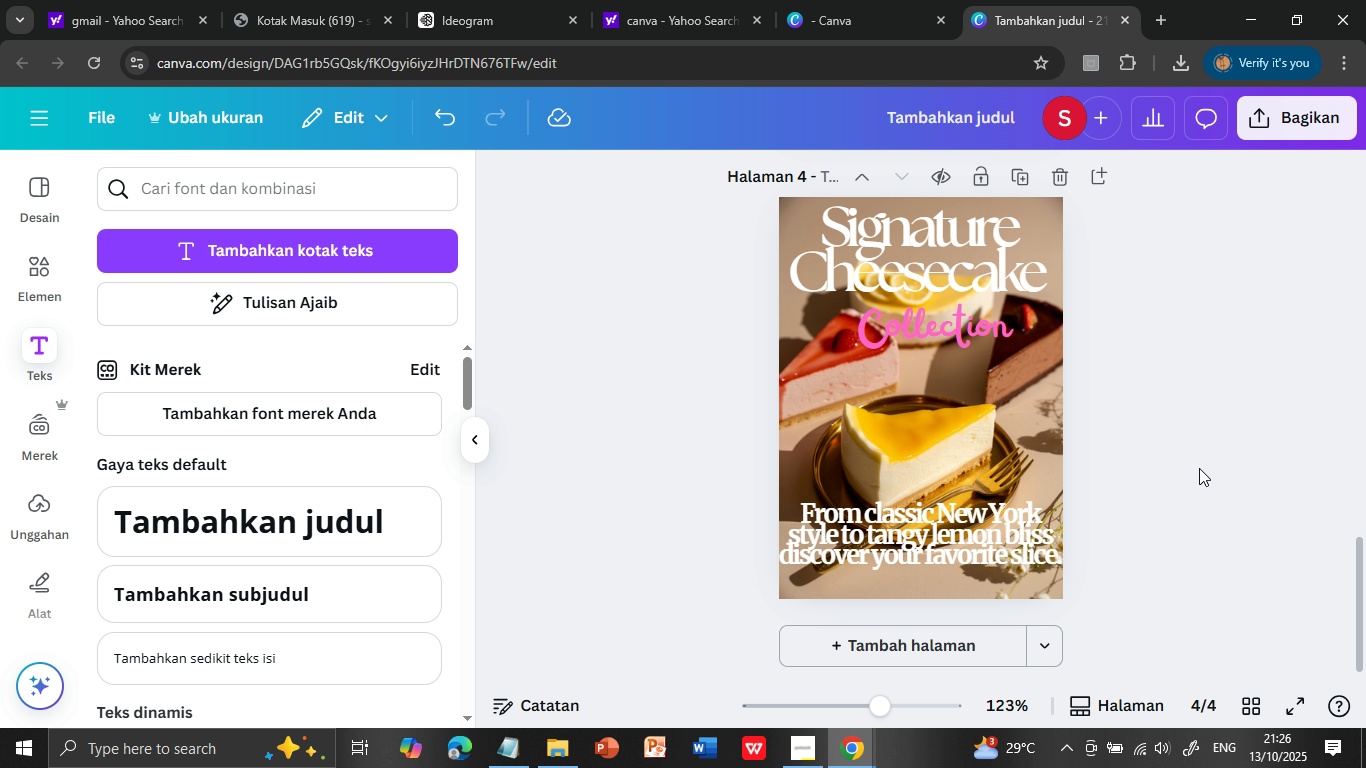 
wait(7.88)
 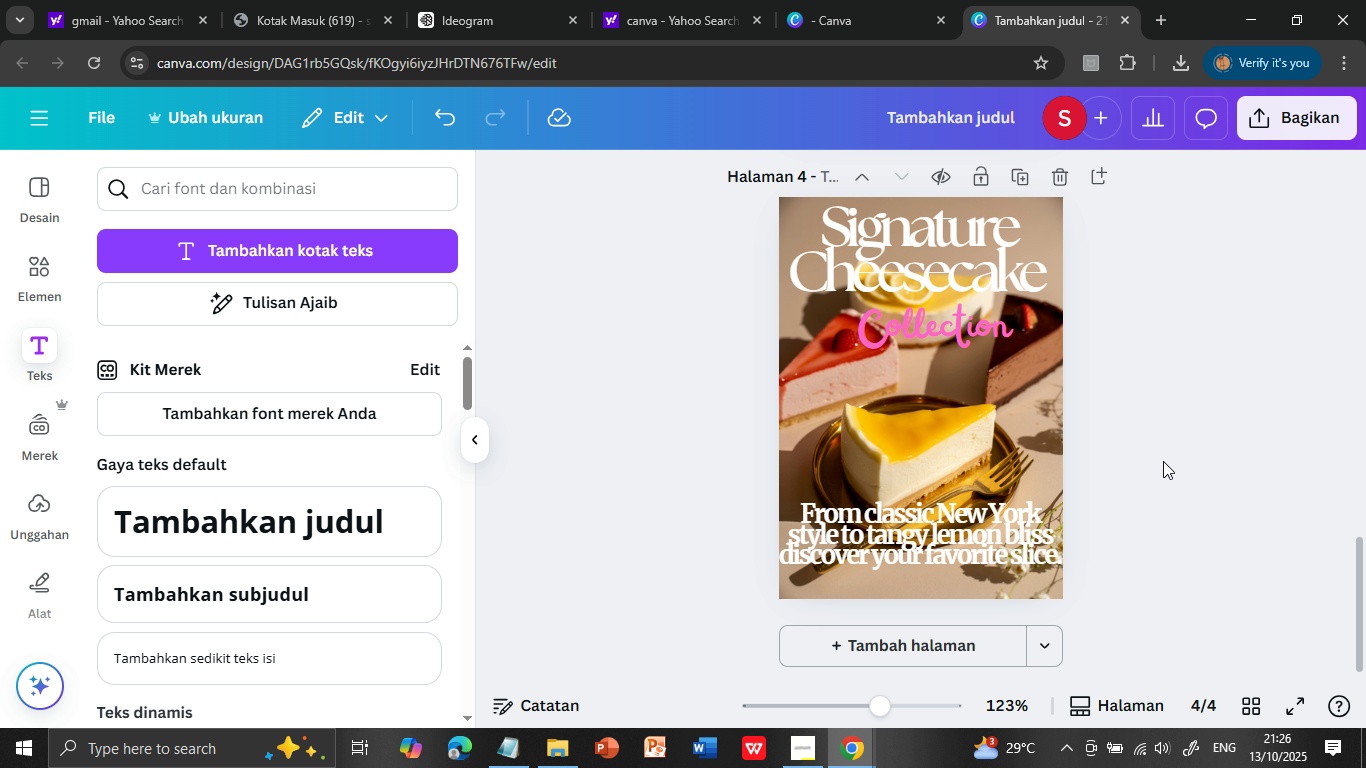 
scroll: coordinate [1199, 468], scroll_direction: down, amount: 1.0
 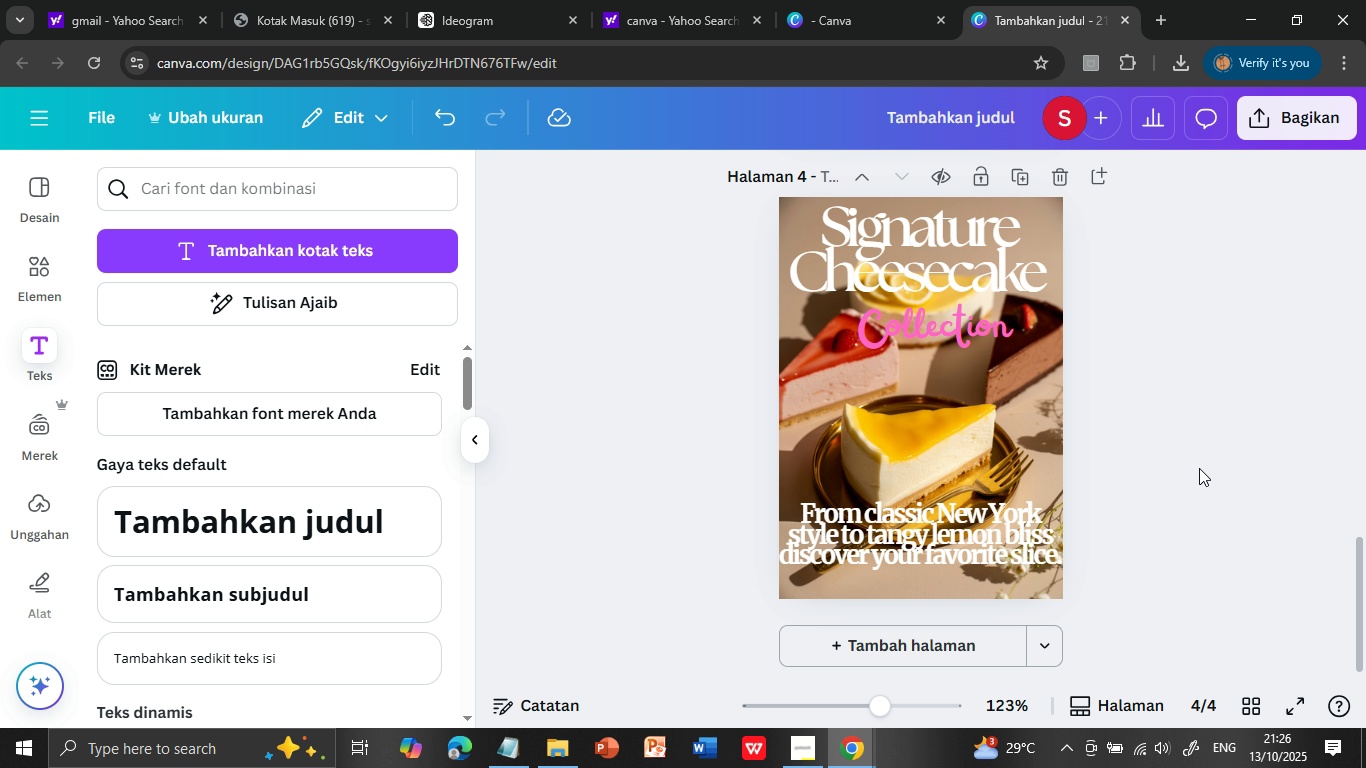 
wait(12.31)
 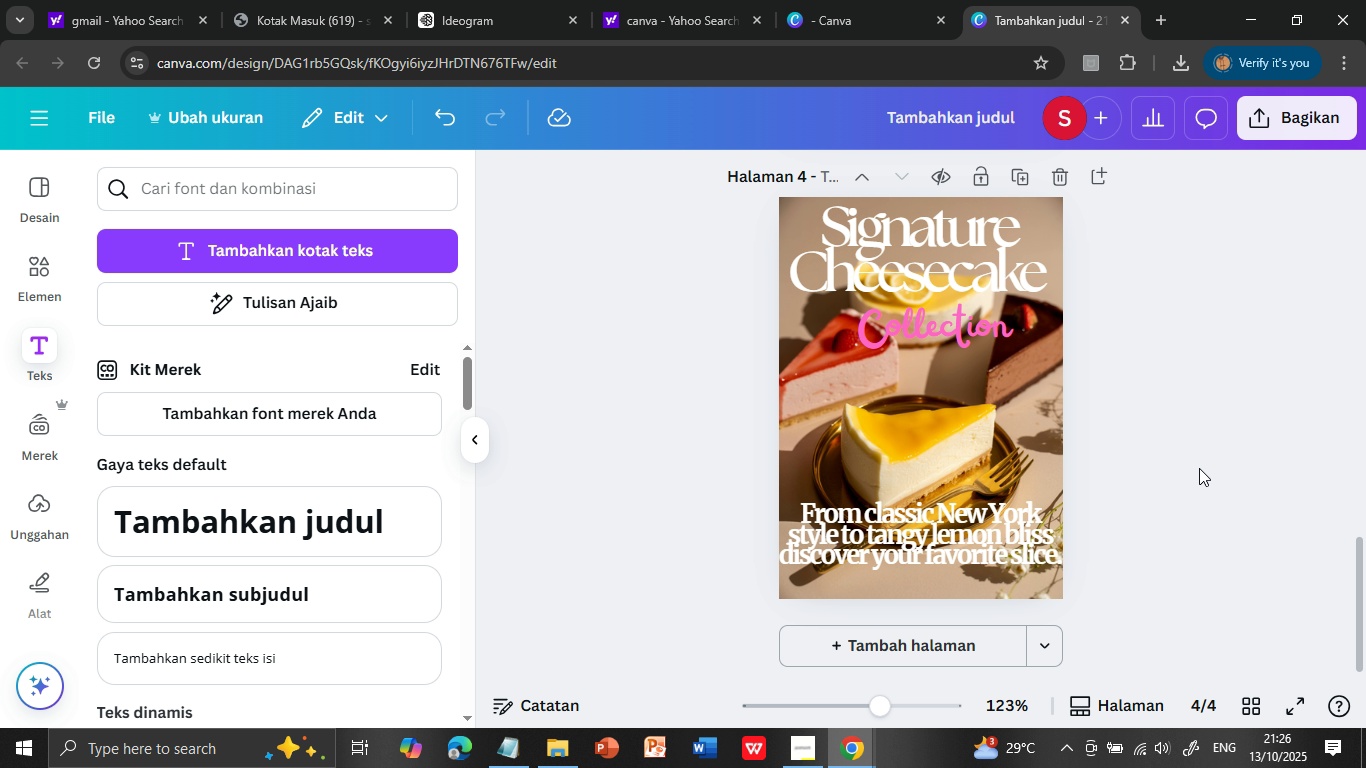 
scroll: coordinate [1199, 468], scroll_direction: up, amount: 3.0
 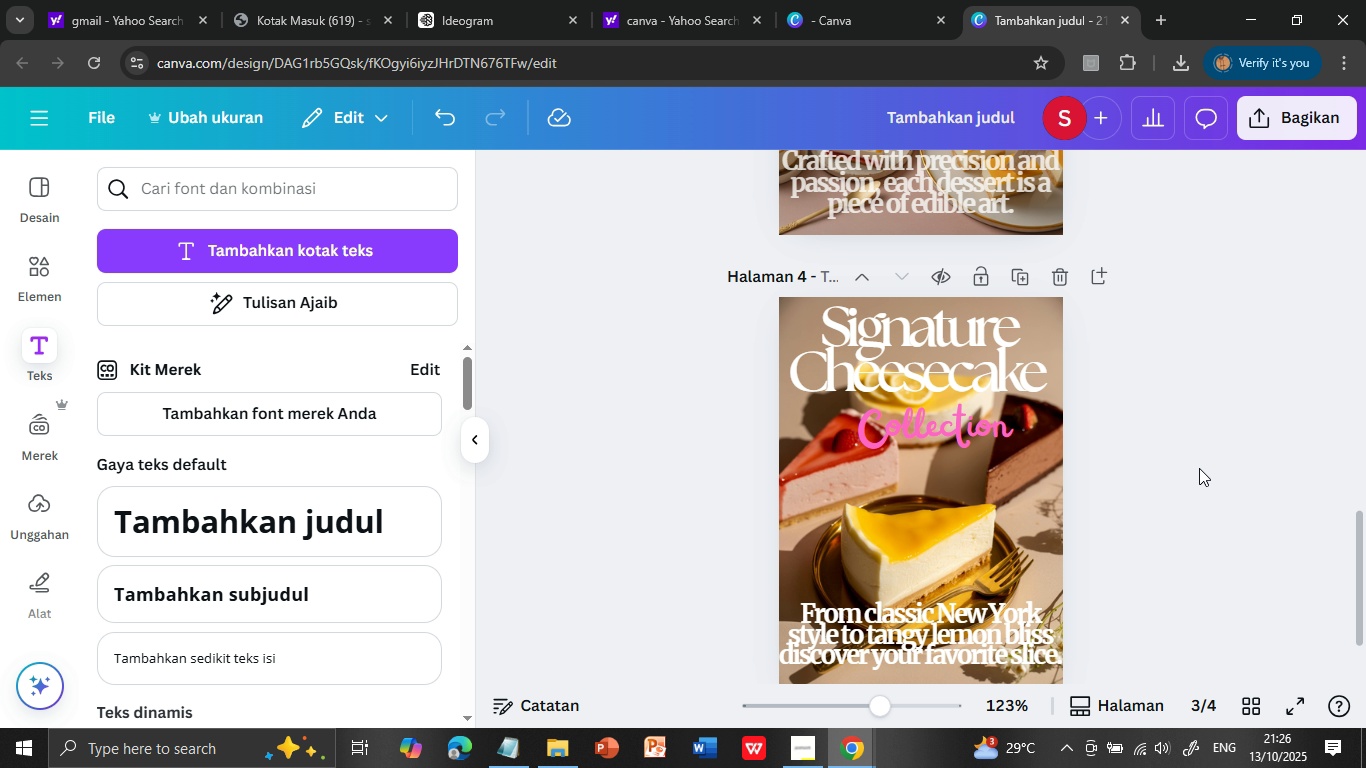 
scroll: coordinate [1199, 468], scroll_direction: down, amount: 2.0
 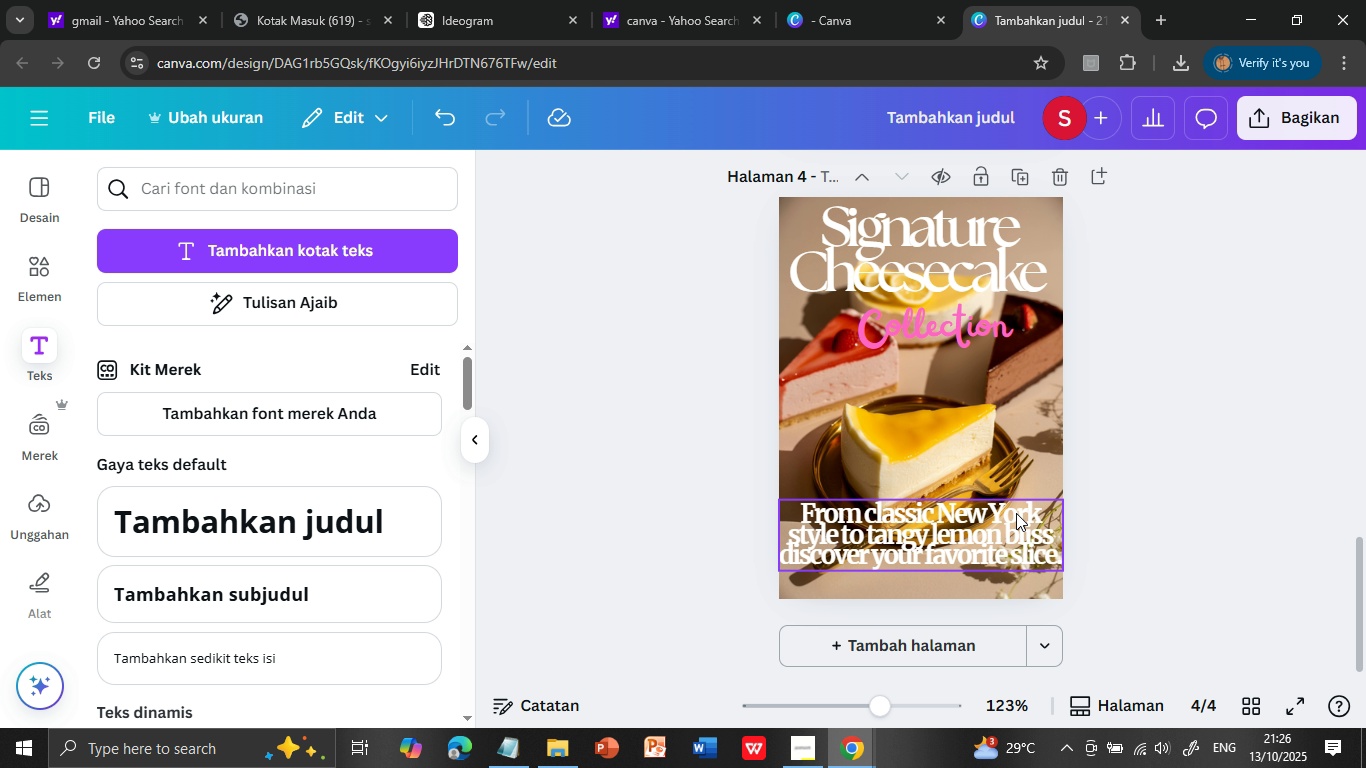 
left_click([1016, 513])
 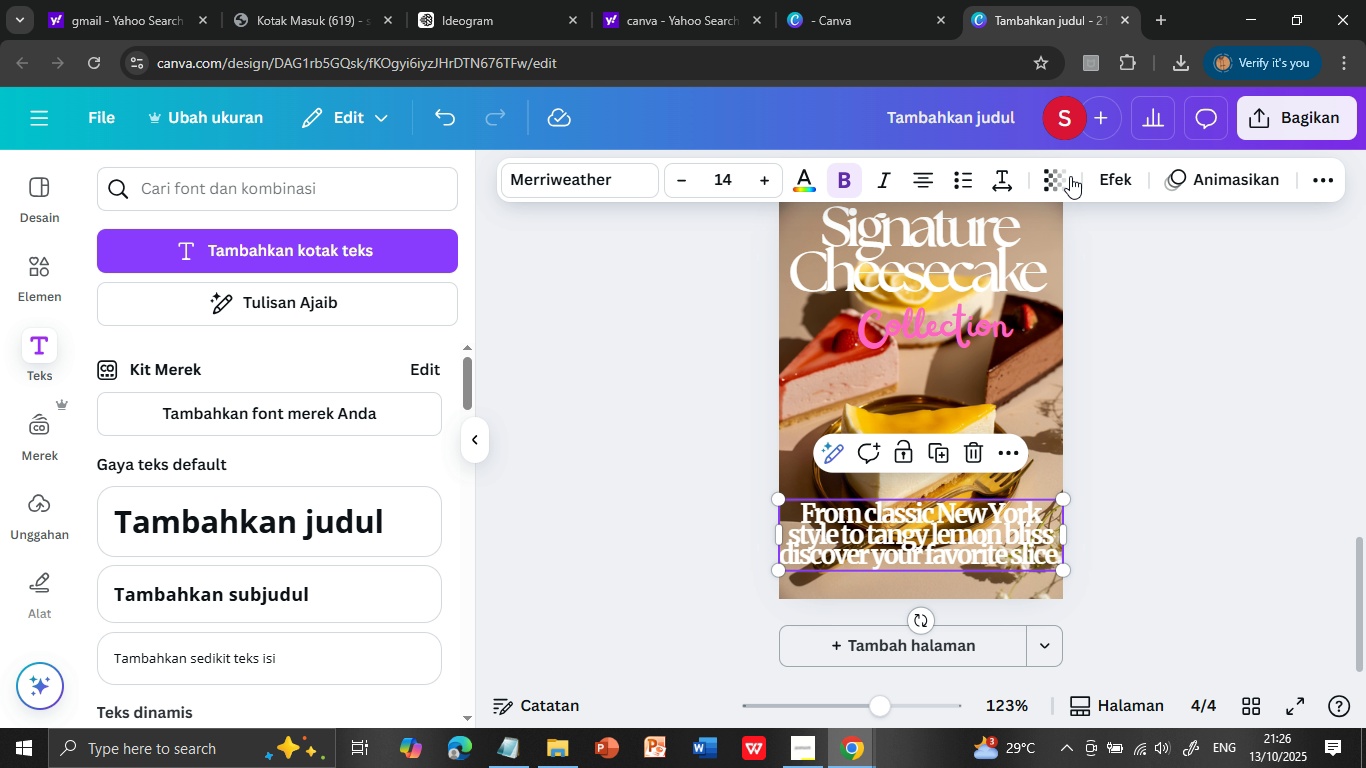 
left_click([1057, 176])
 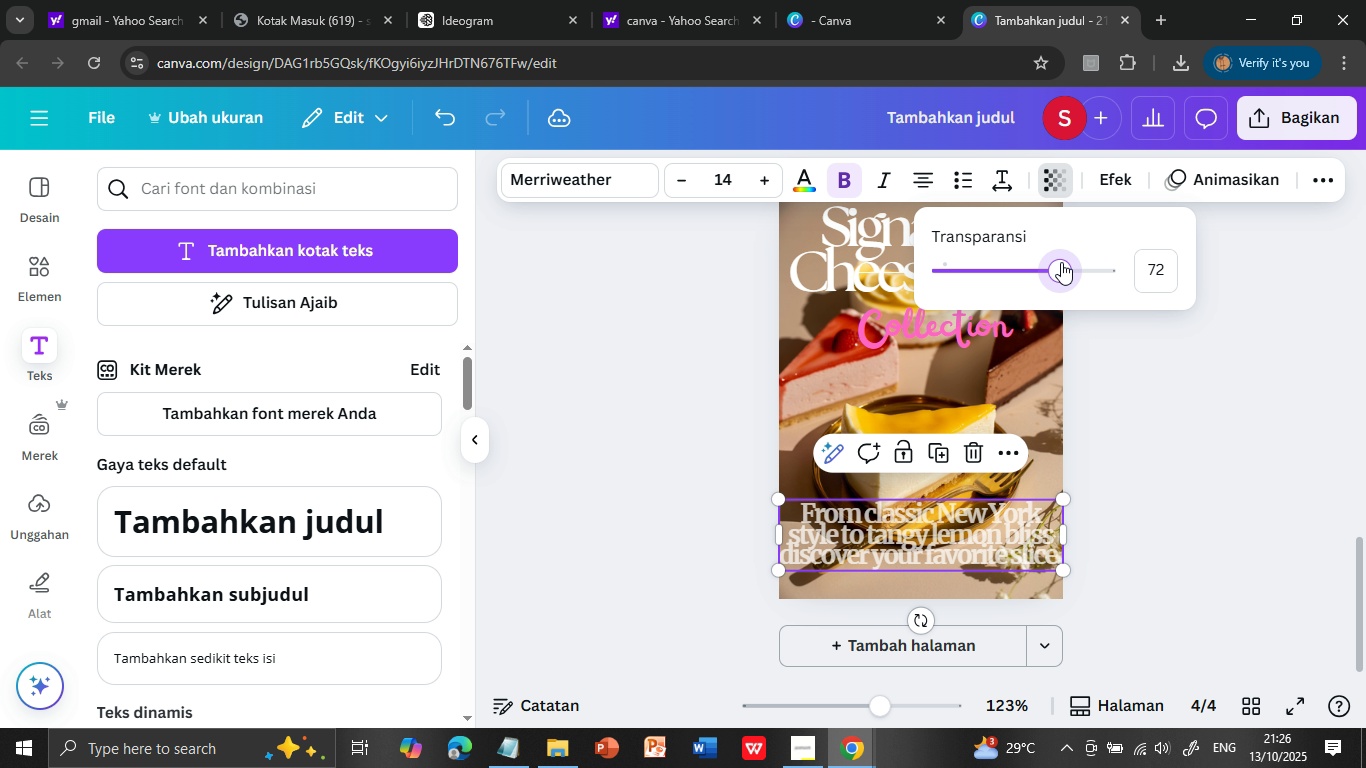 
left_click([1159, 397])
 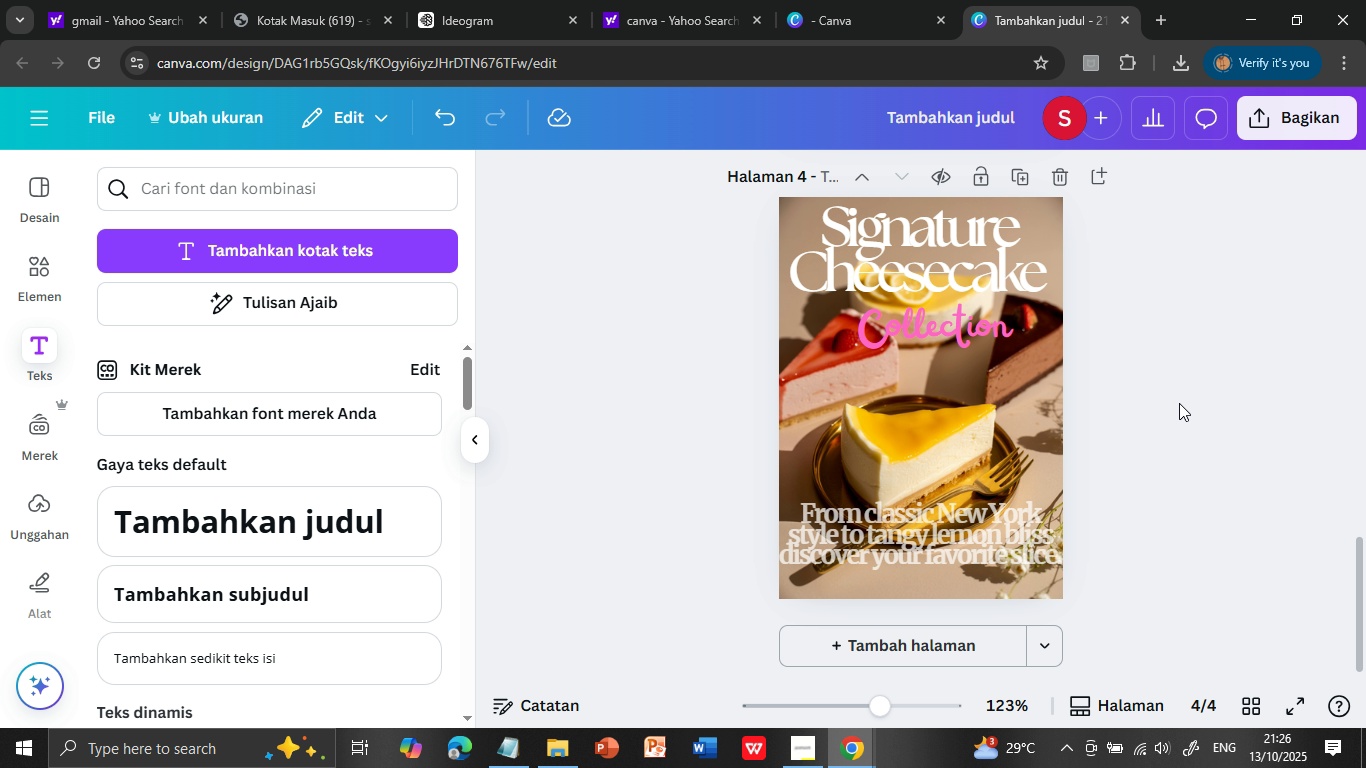 
left_click([1179, 403])
 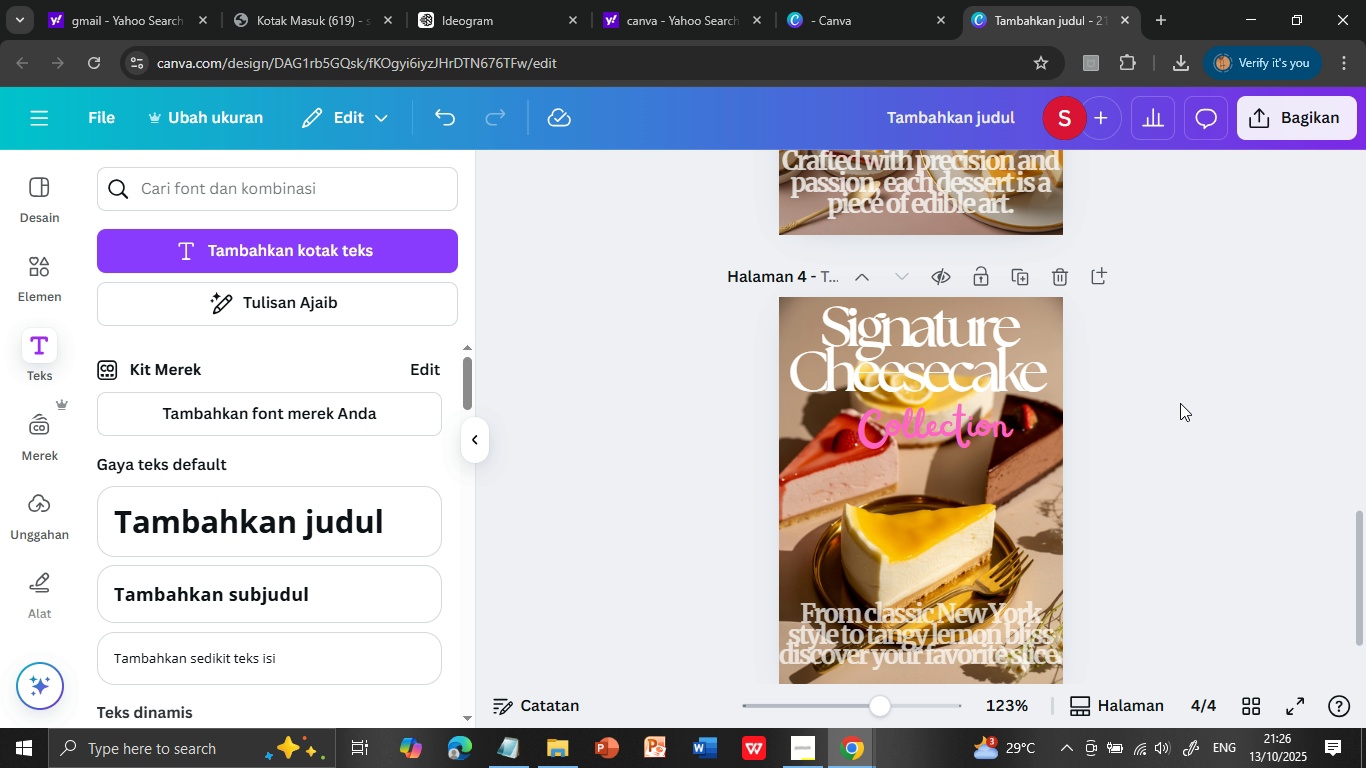 
scroll: coordinate [1180, 403], scroll_direction: up, amount: 4.0
 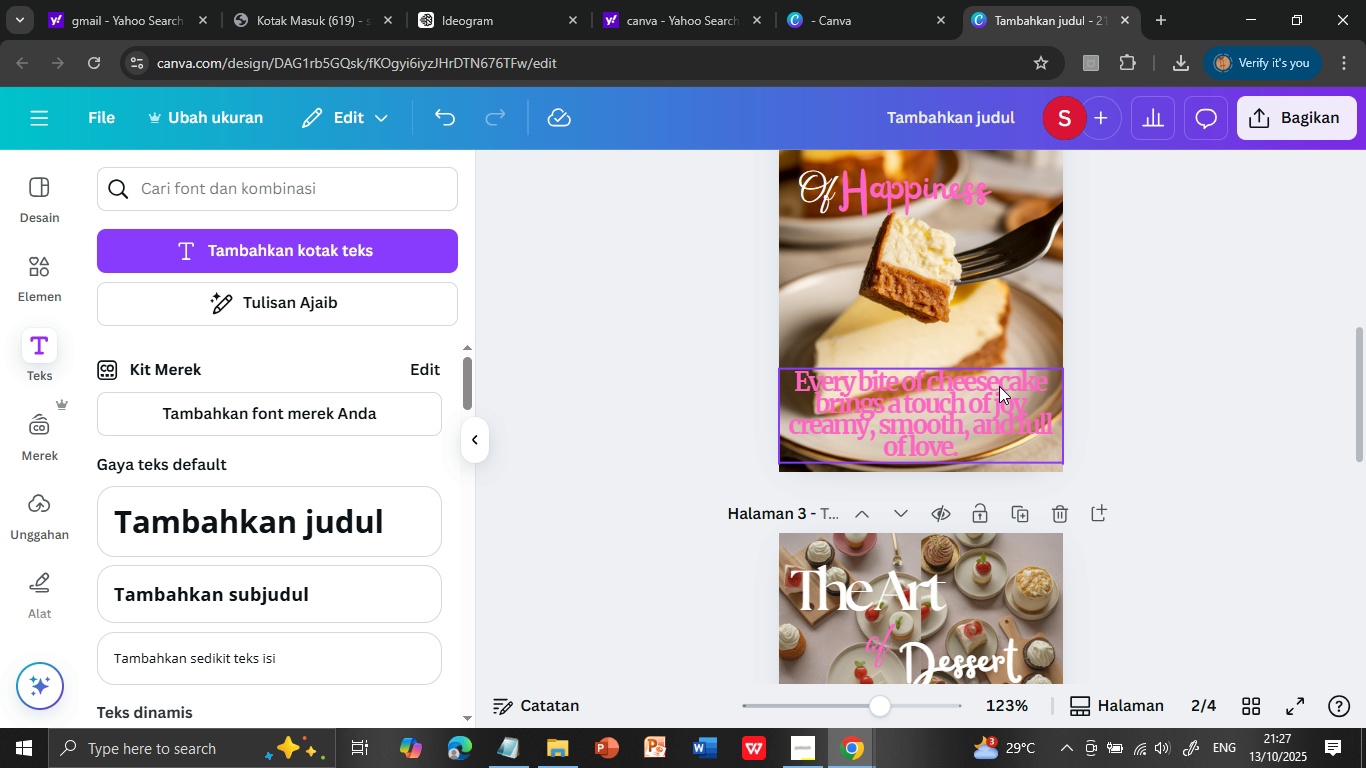 
left_click([999, 386])
 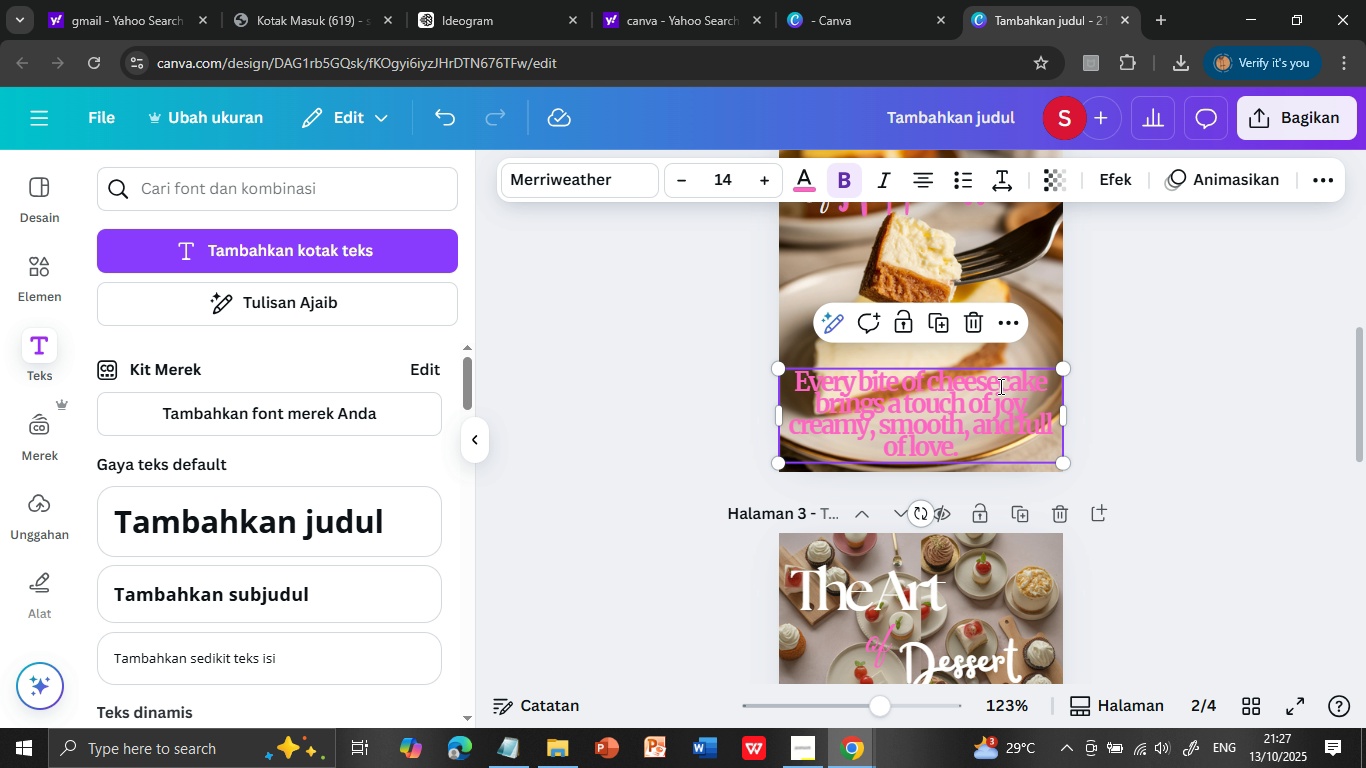 
double_click([999, 386])
 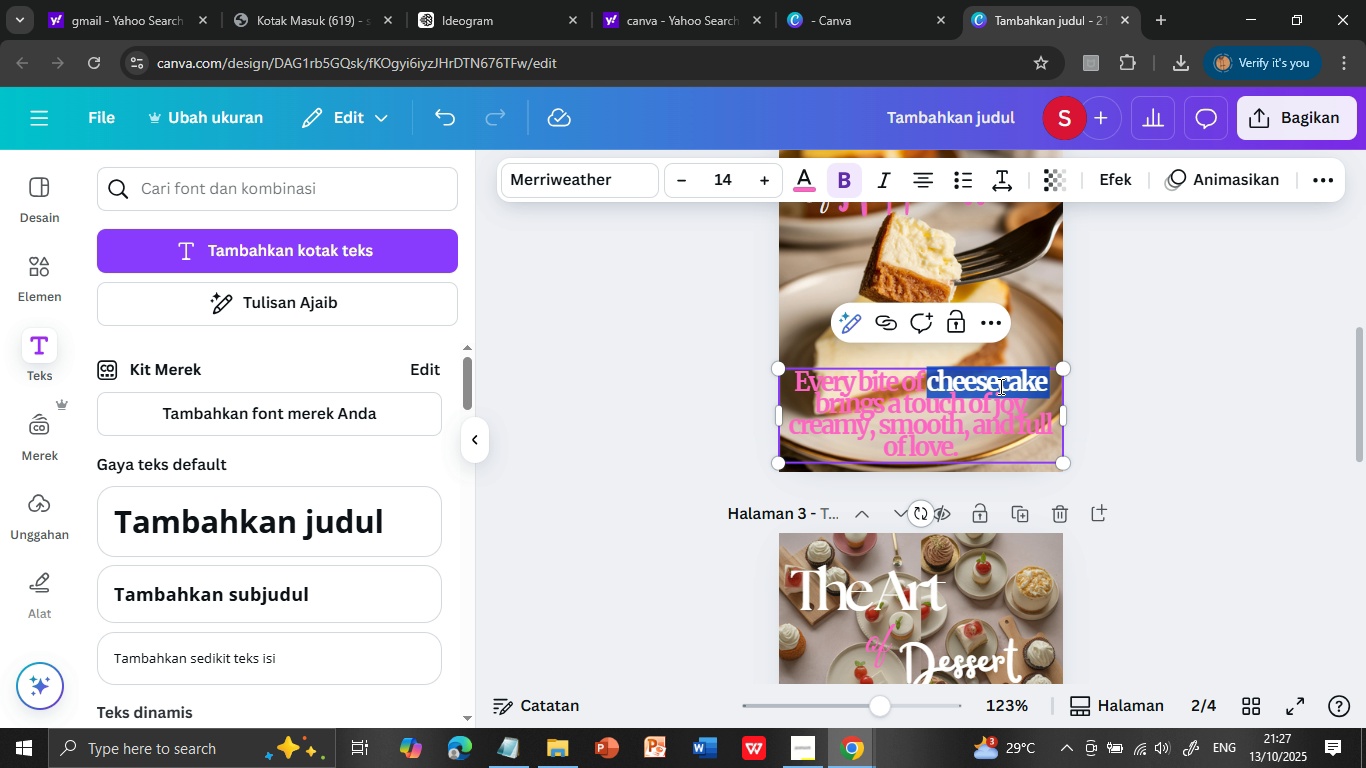 
triple_click([999, 386])
 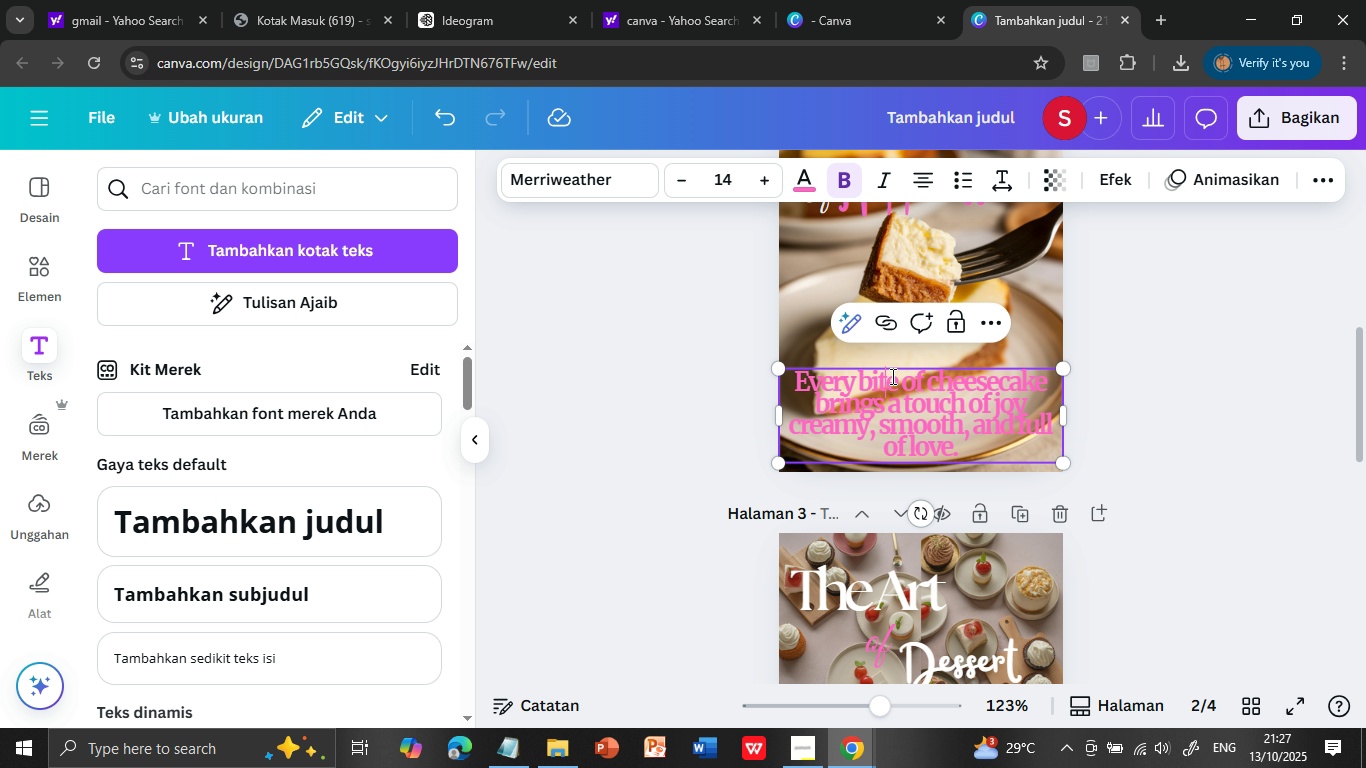 
double_click([891, 376])
 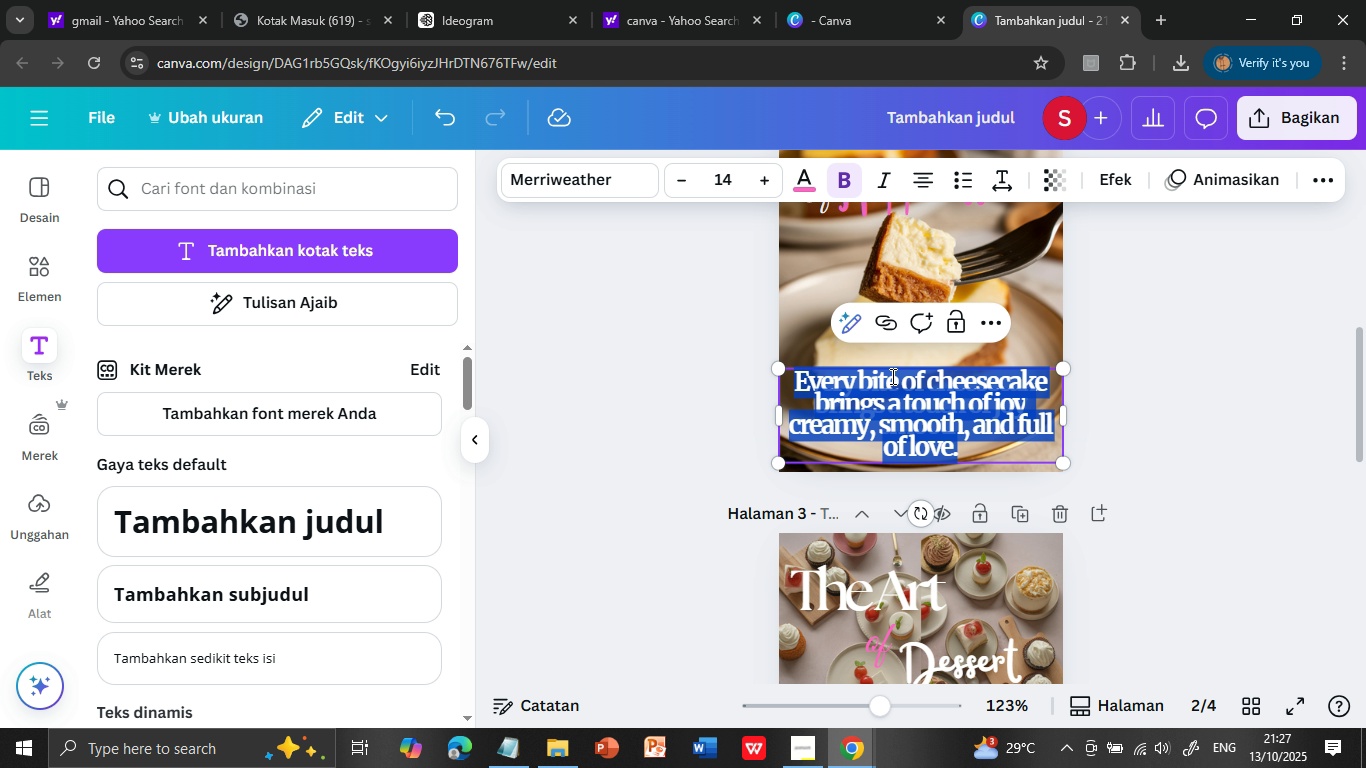 
triple_click([891, 376])
 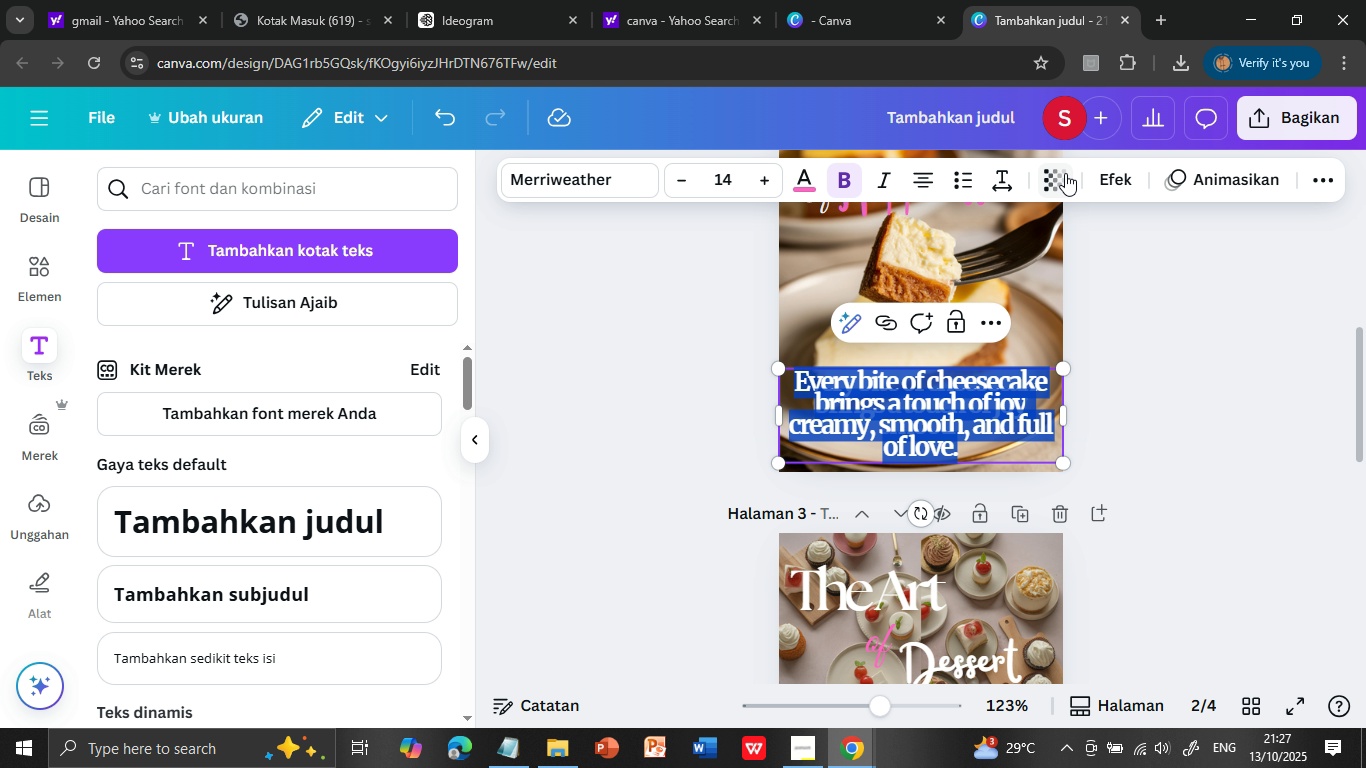 
left_click([1062, 170])
 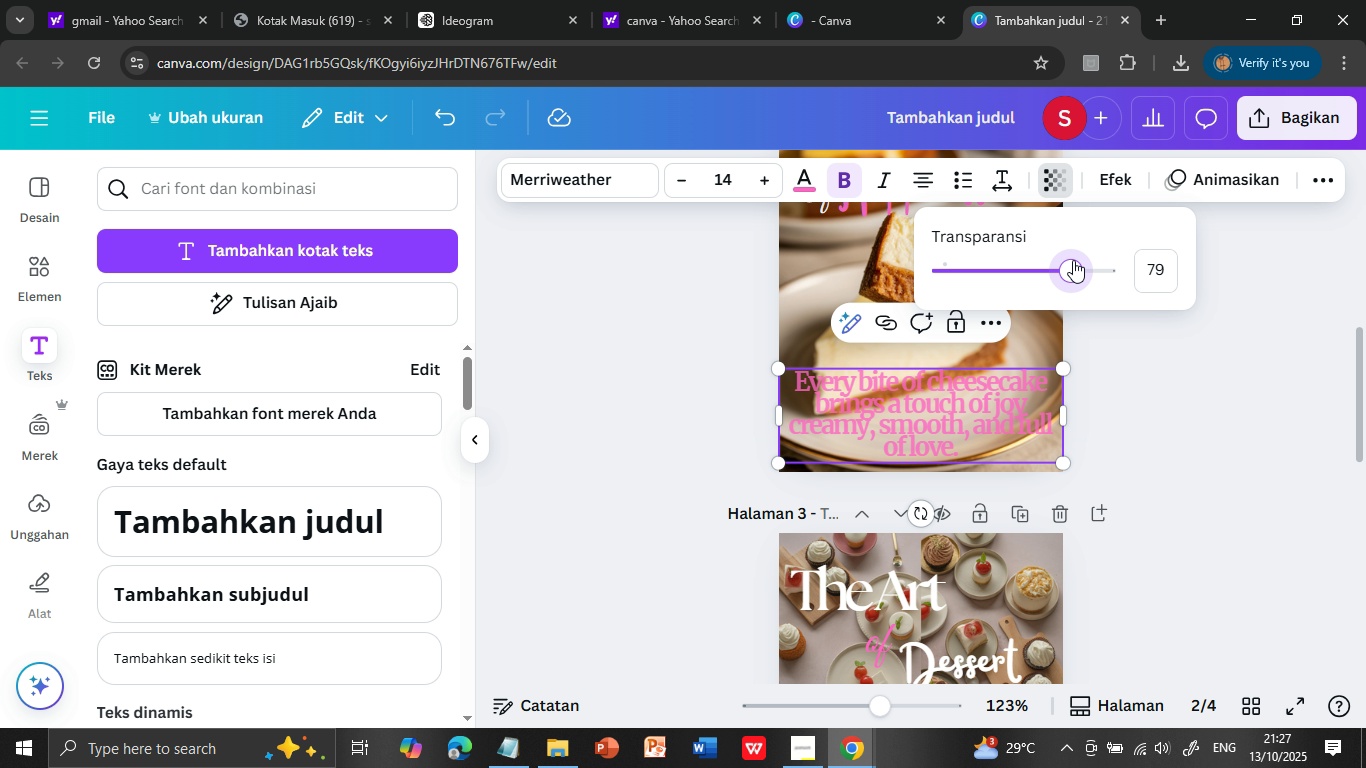 
left_click([1176, 388])
 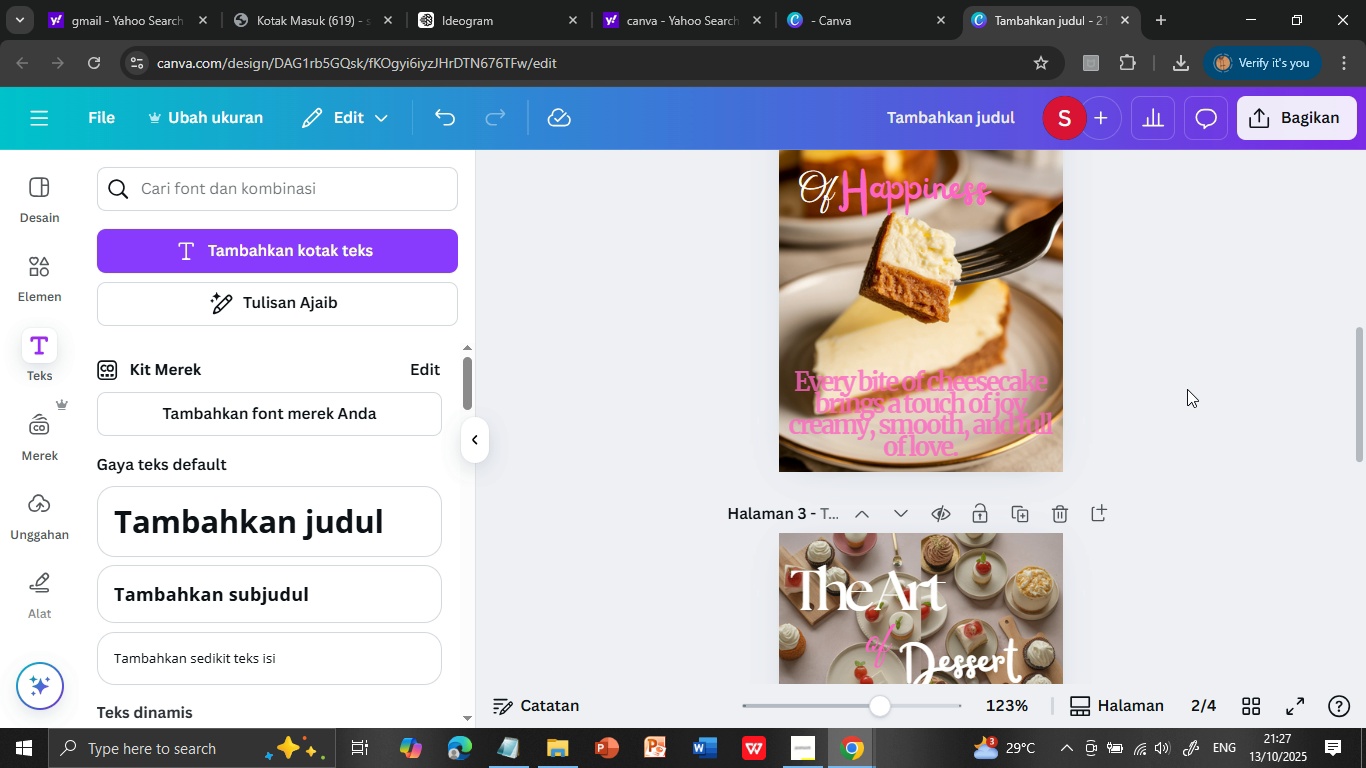 
left_click([1187, 389])
 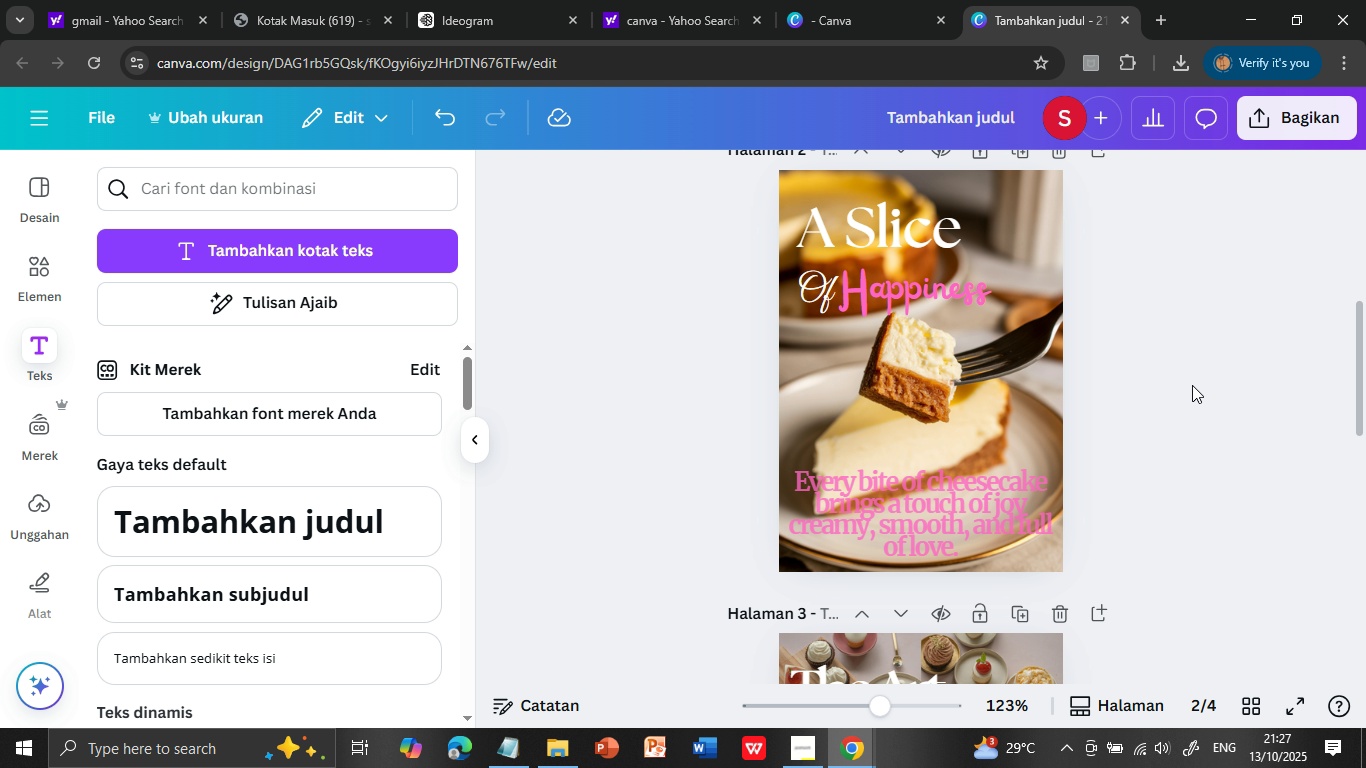 
scroll: coordinate [1193, 385], scroll_direction: up, amount: 4.0
 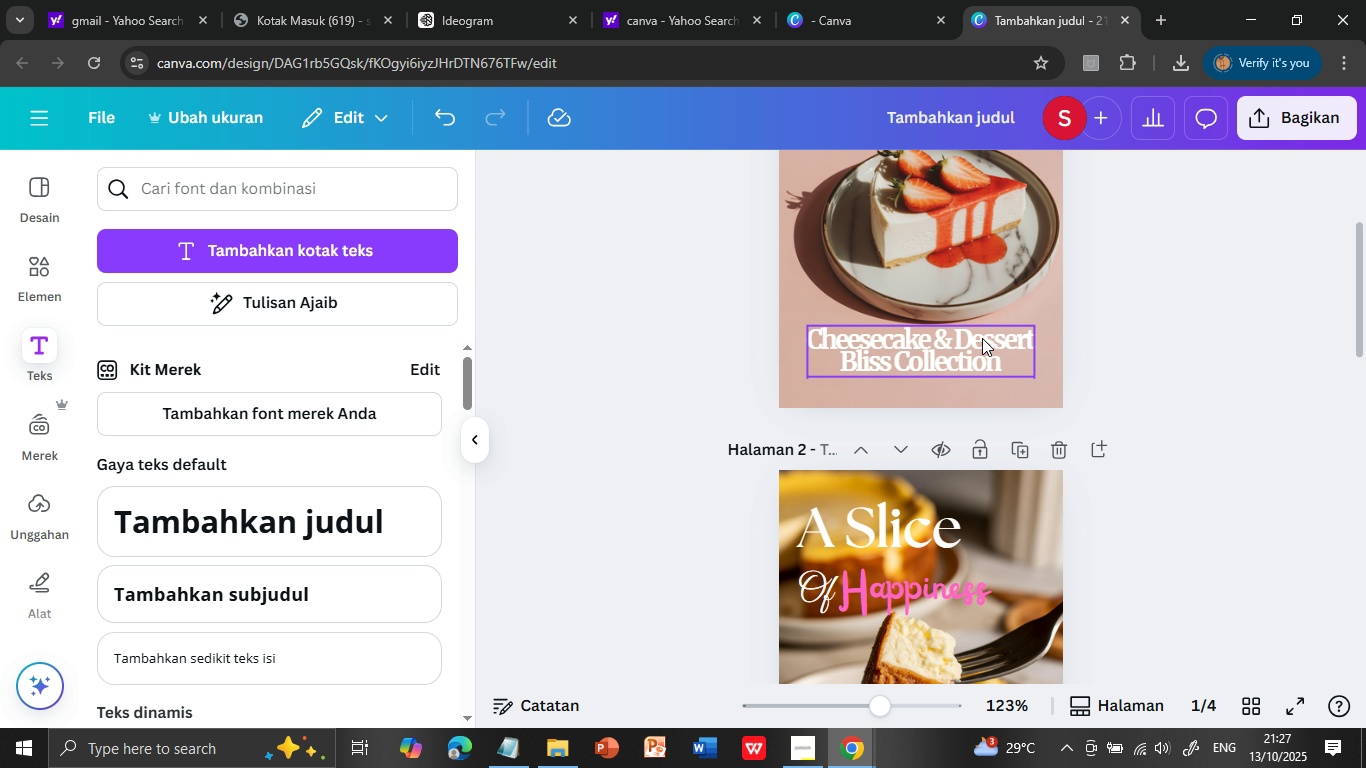 
double_click([982, 338])
 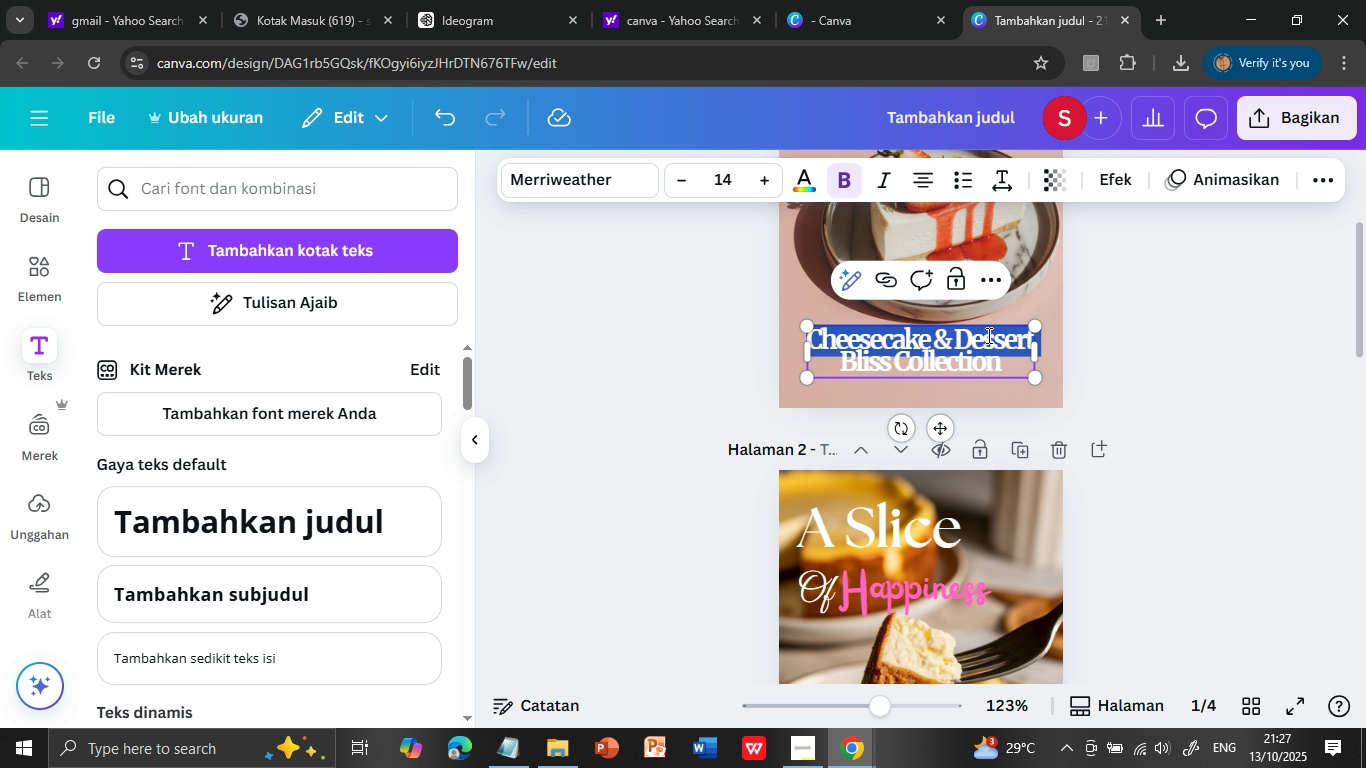 
triple_click([982, 338])
 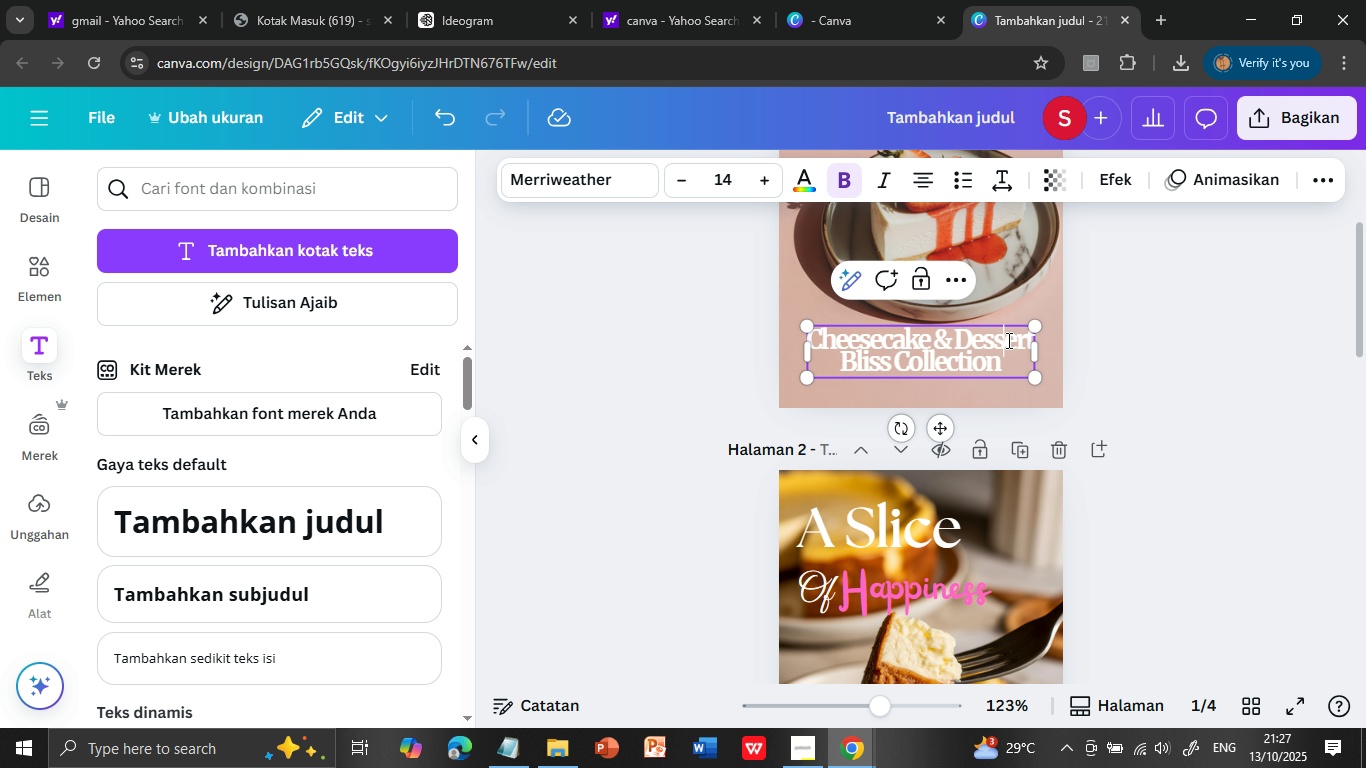 
double_click([1007, 340])
 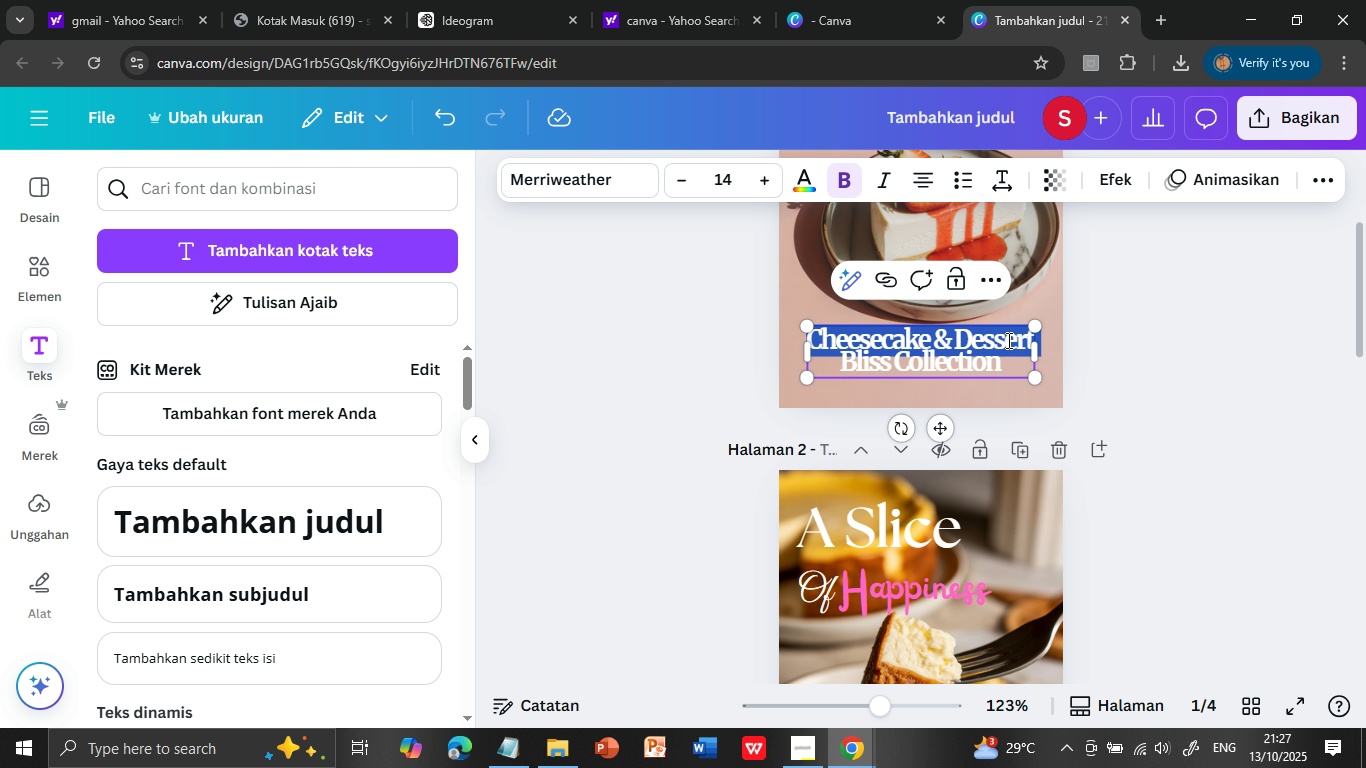 
triple_click([1007, 340])
 